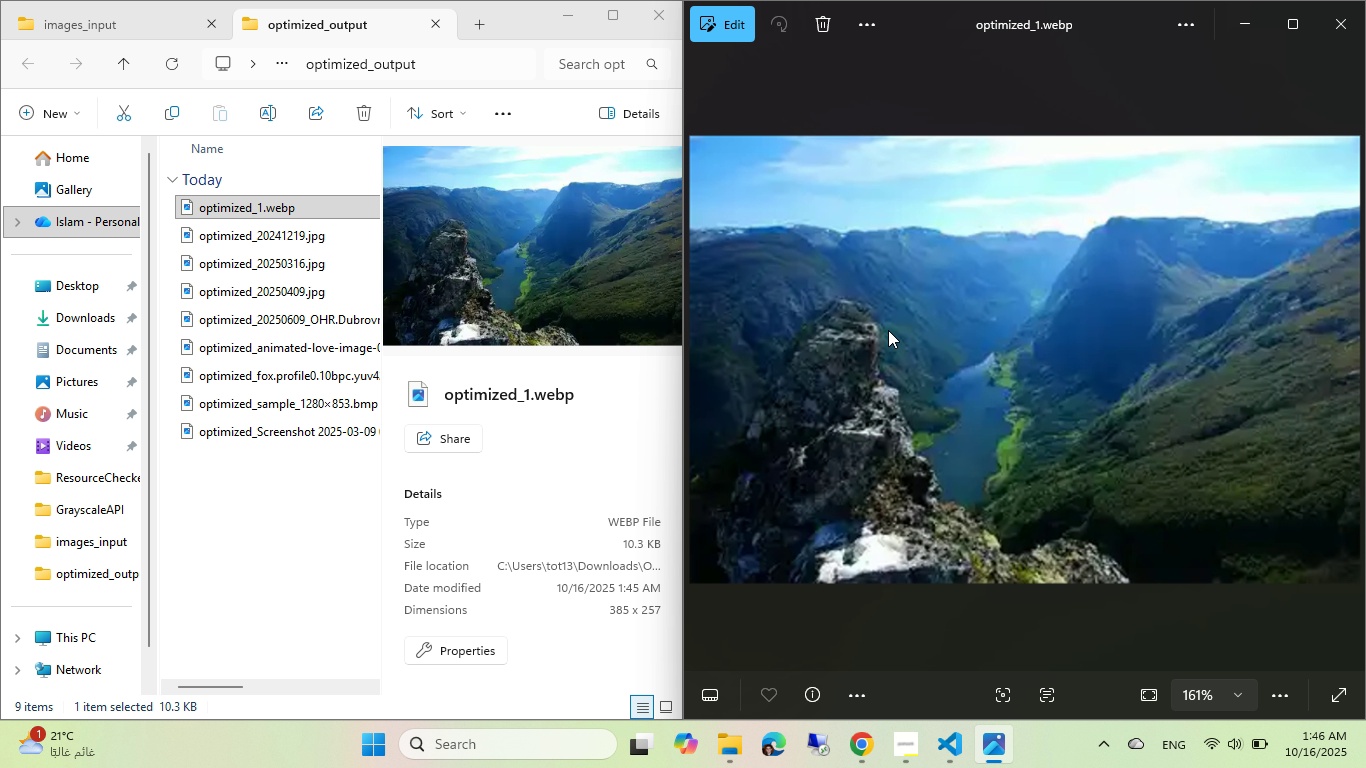 
scroll: coordinate [888, 330], scroll_direction: down, amount: 1.0
 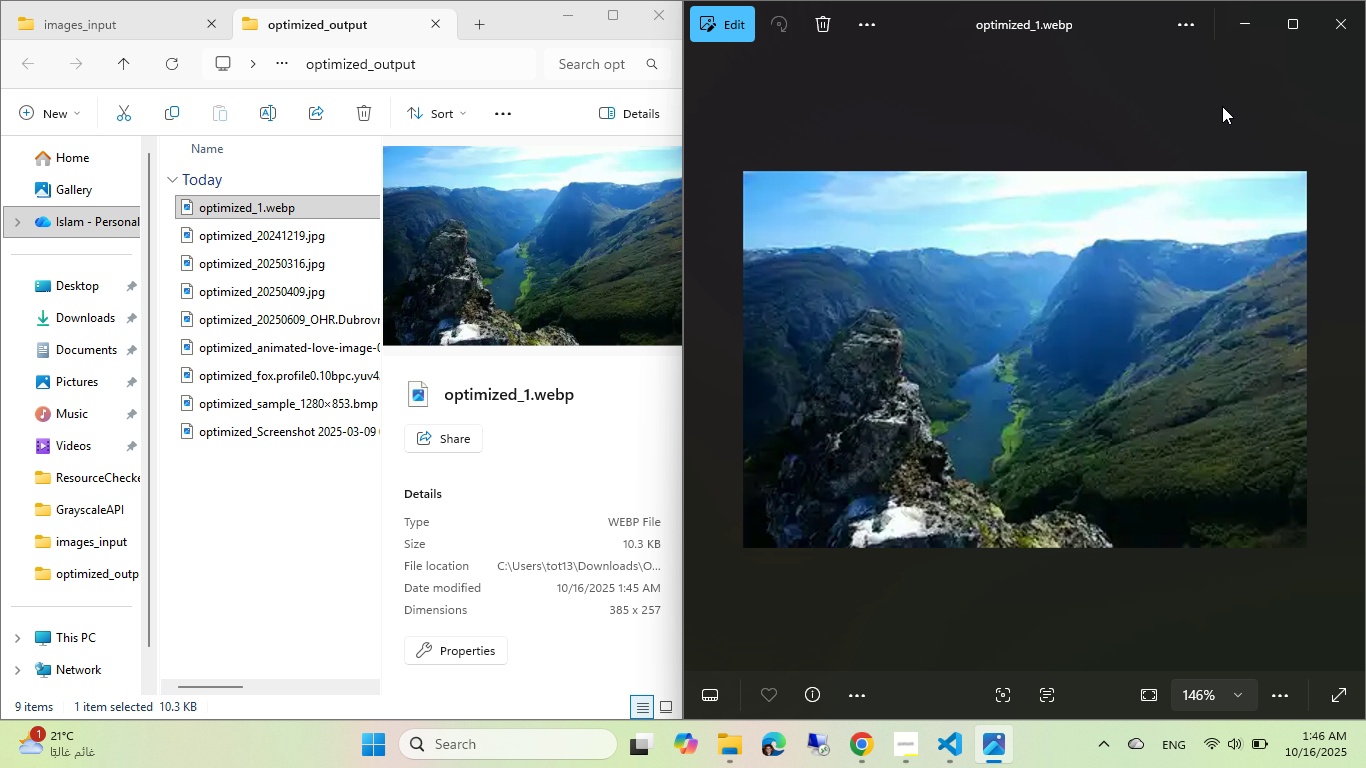 
wait(6.79)
 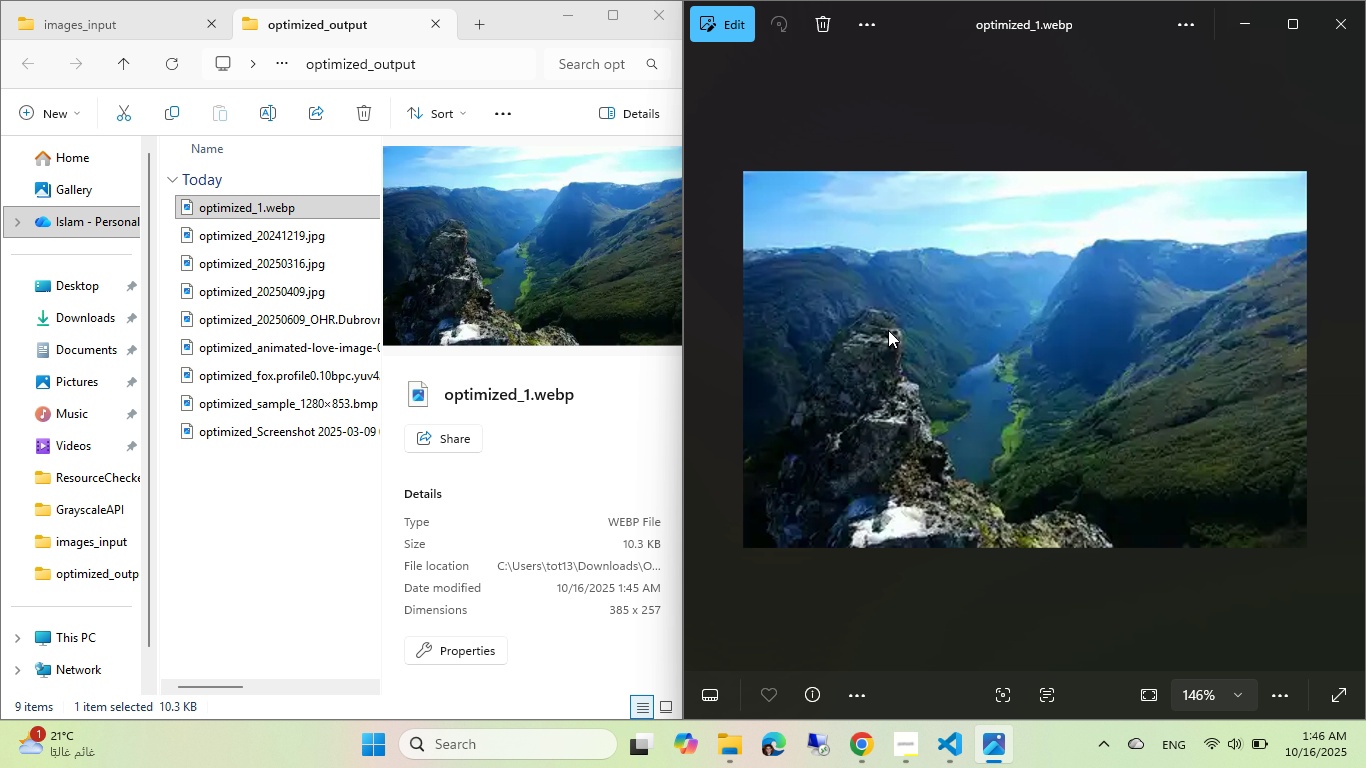 
left_click([1341, 32])
 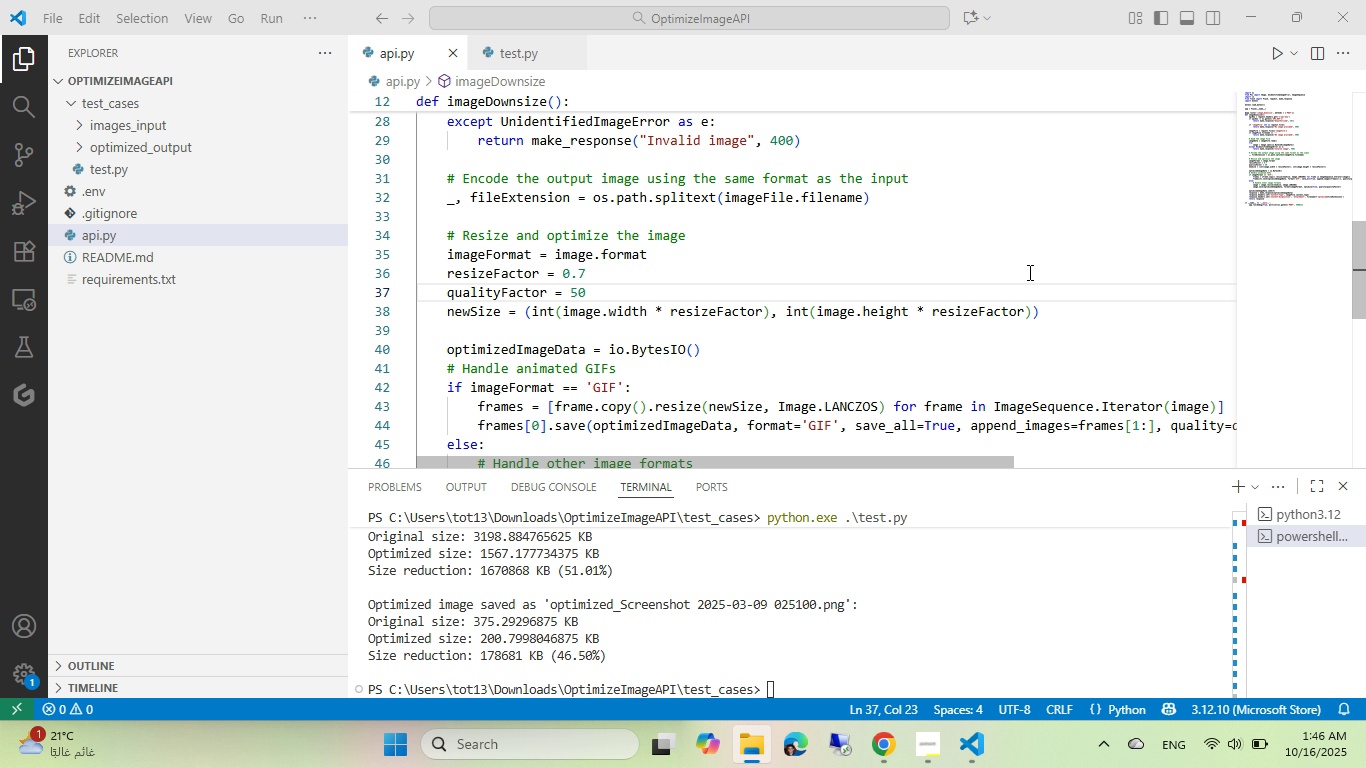 
left_click([1028, 272])
 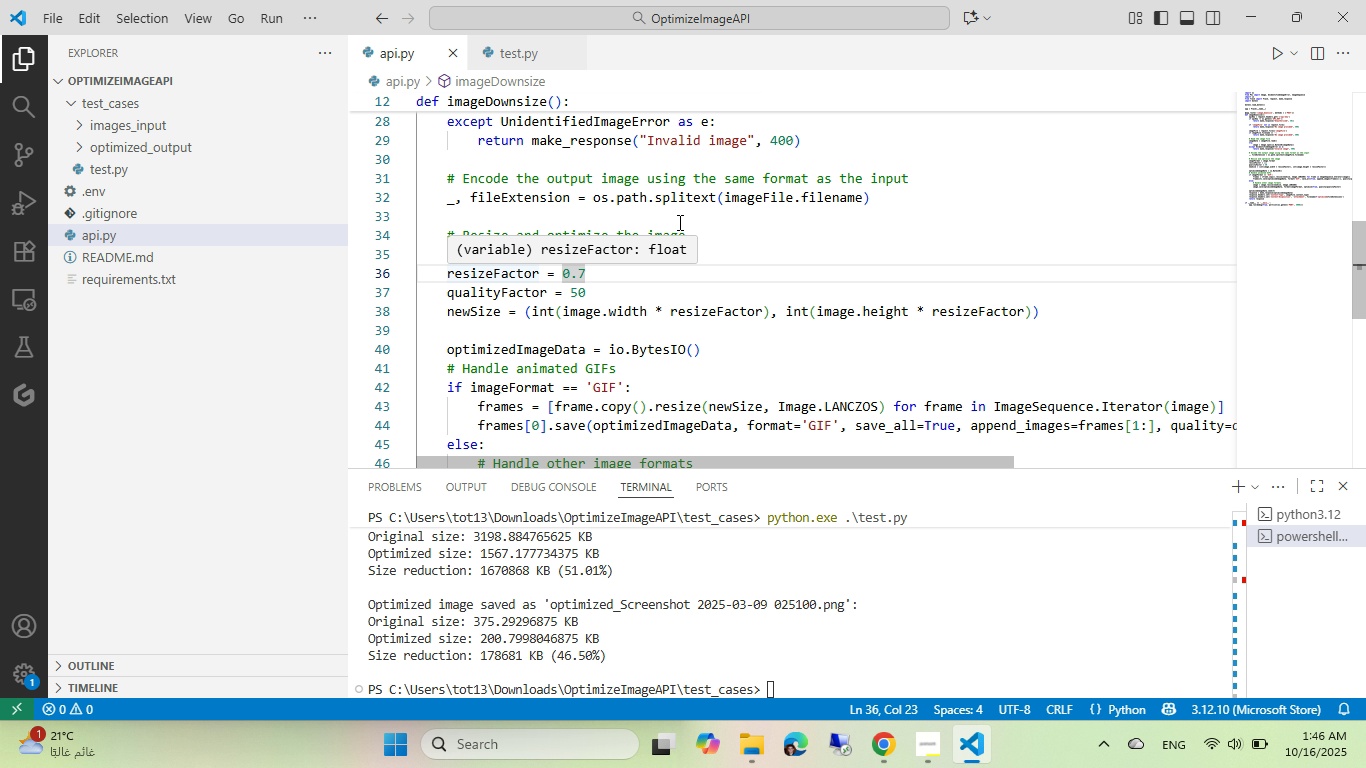 
key(Control+Z)
 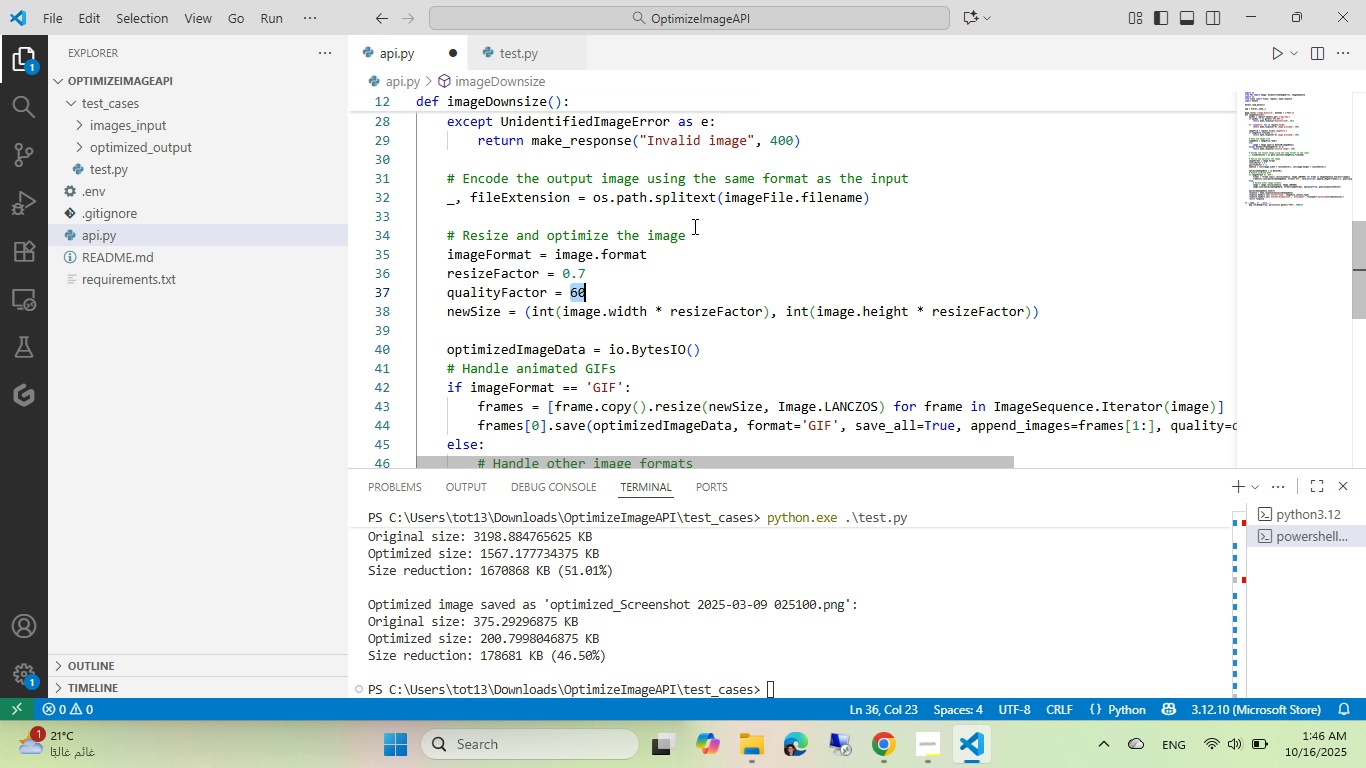 
key(Control+Z)
 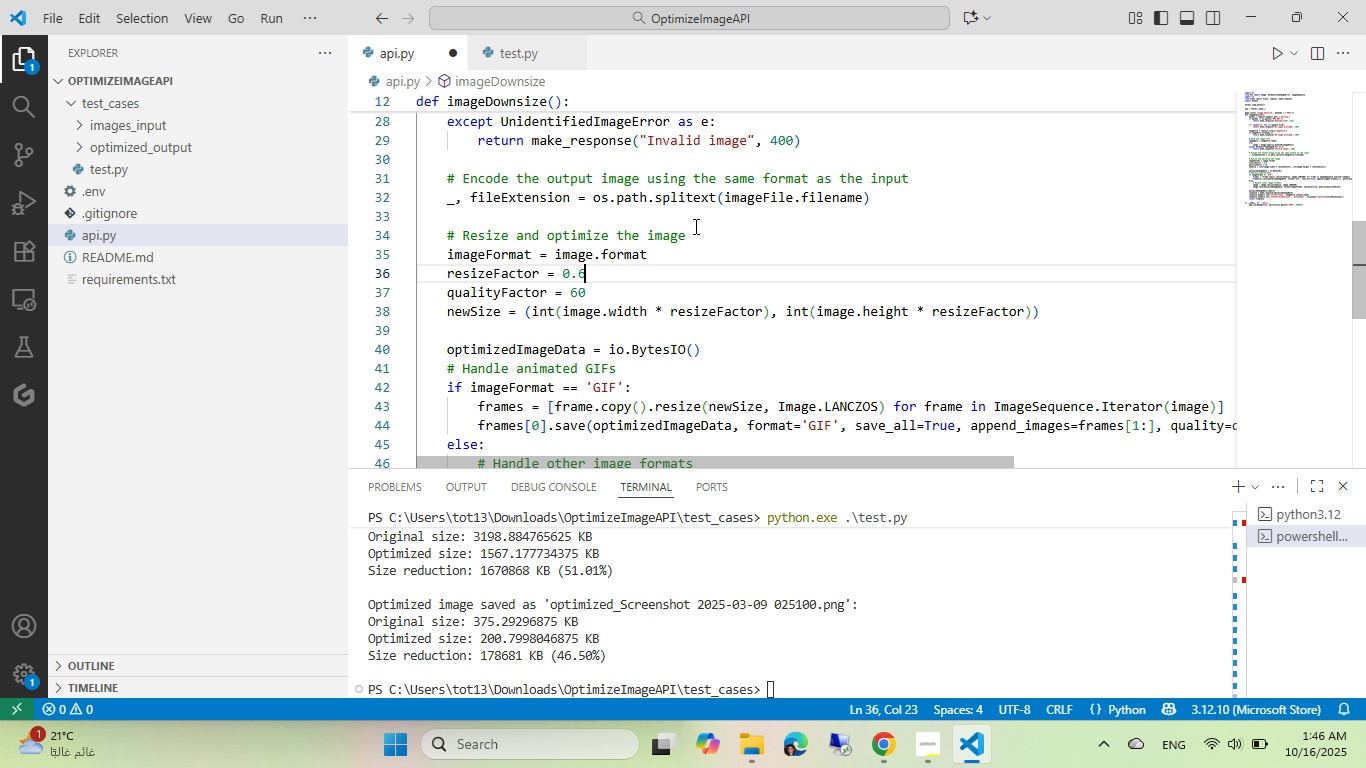 
key(Control+Z)
 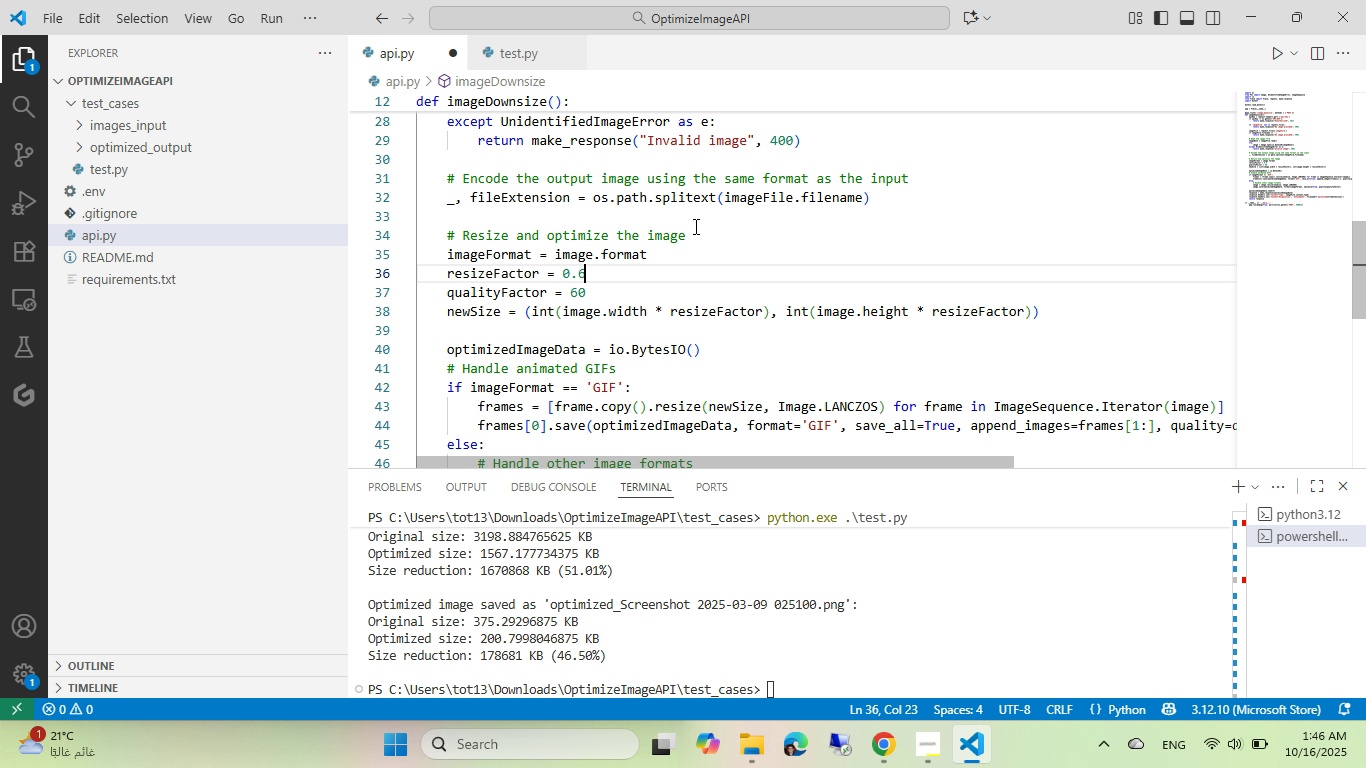 
key(Control+Z)
 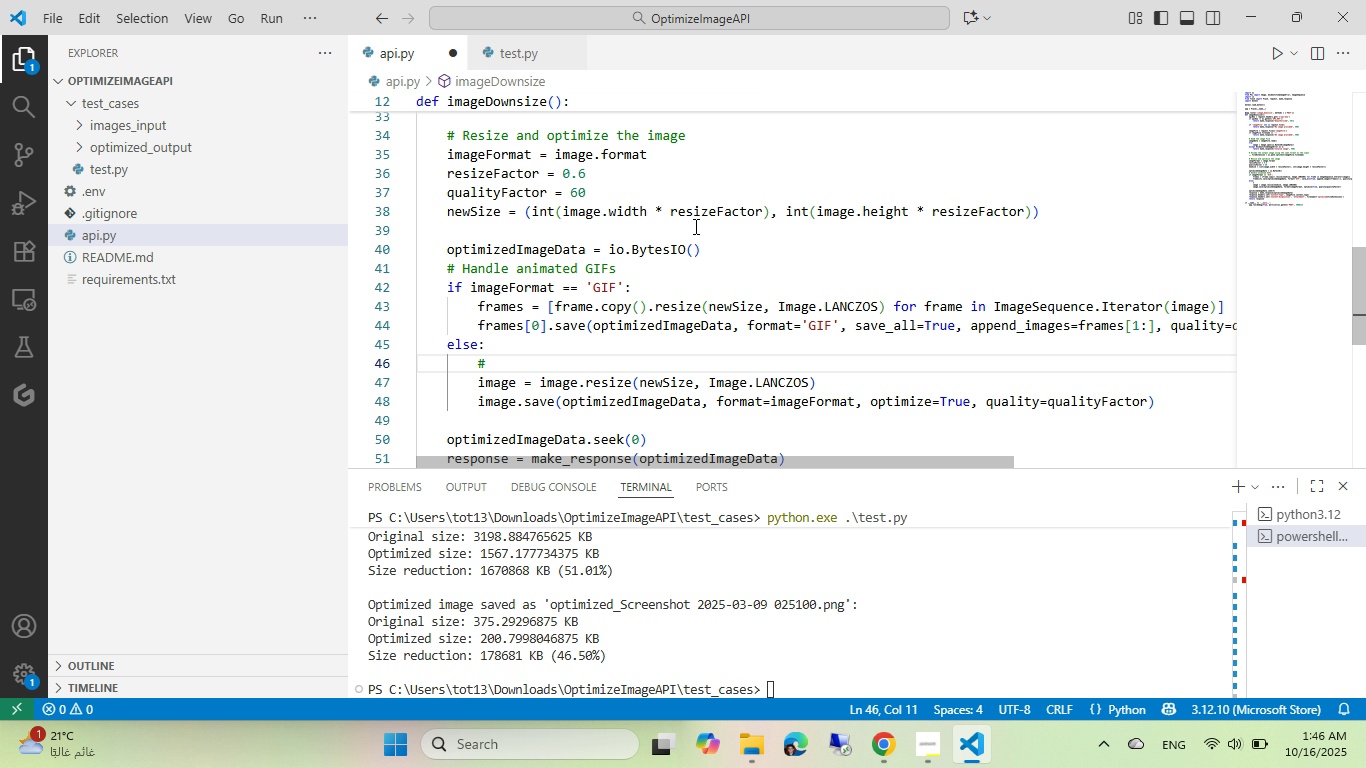 
key(Control+Y)
 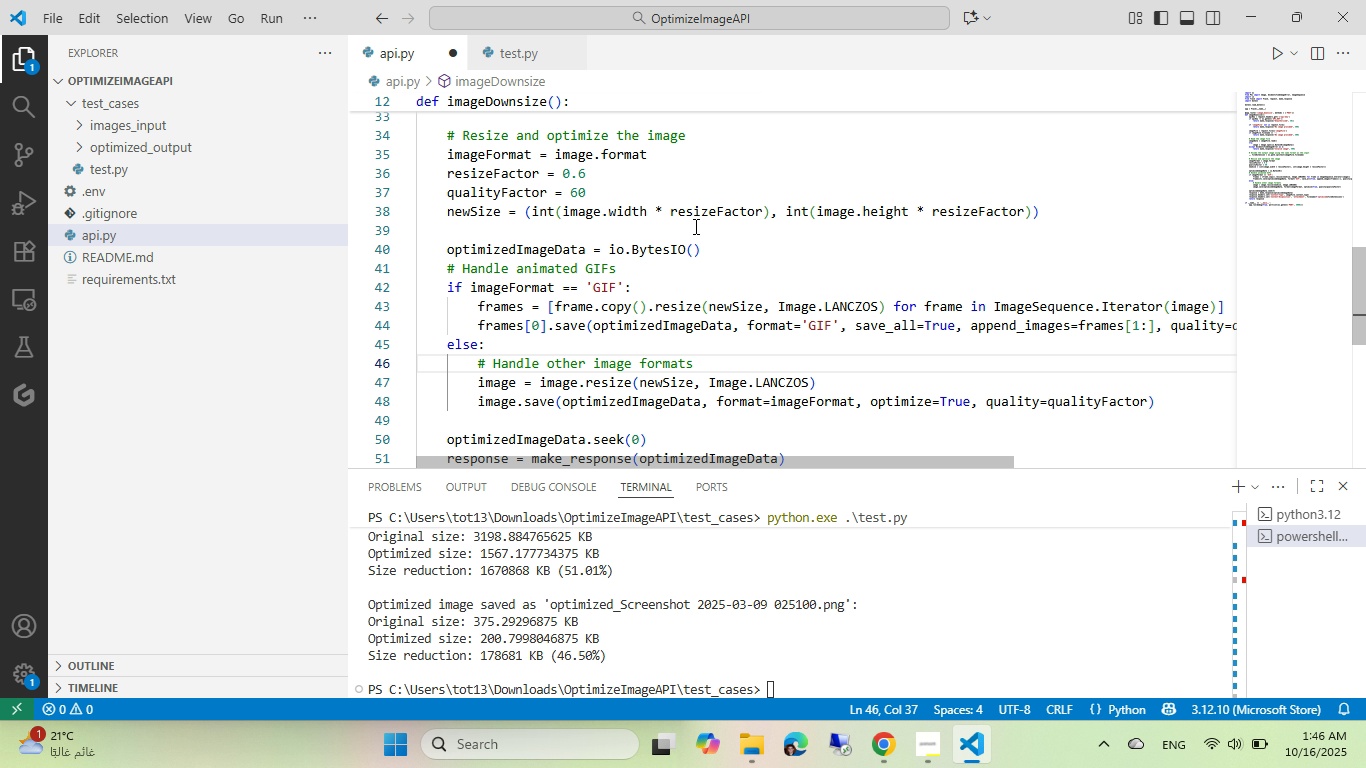 
key(Control+S)
 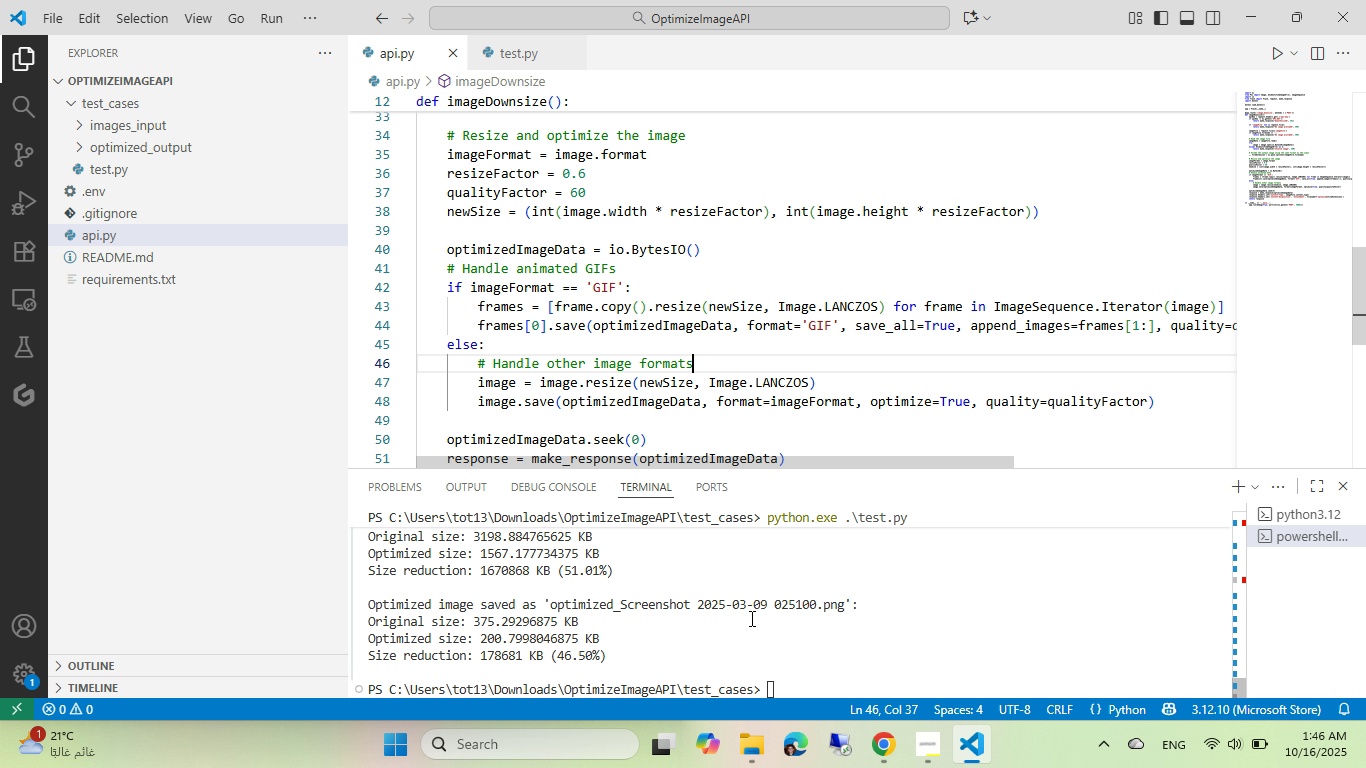 
left_click([750, 618])
 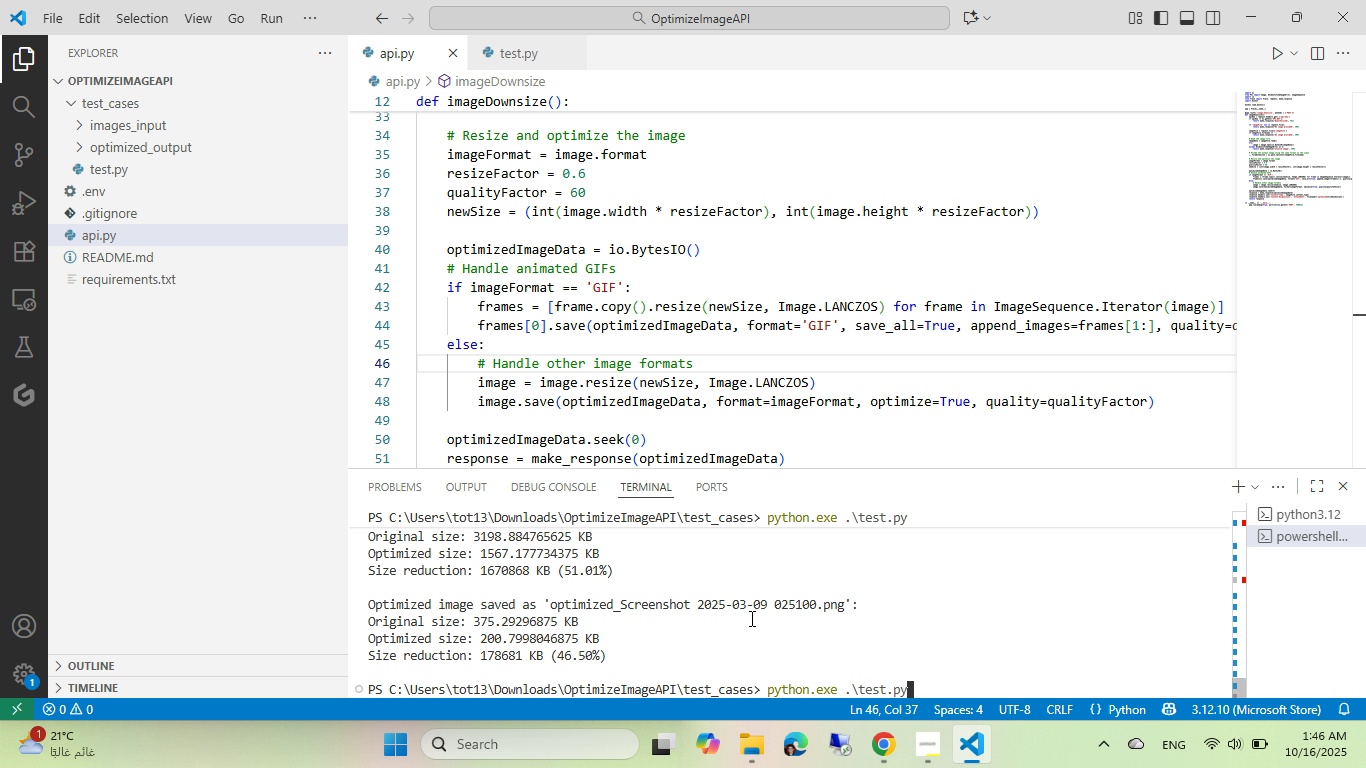 
key(Control+ArrowUp)
 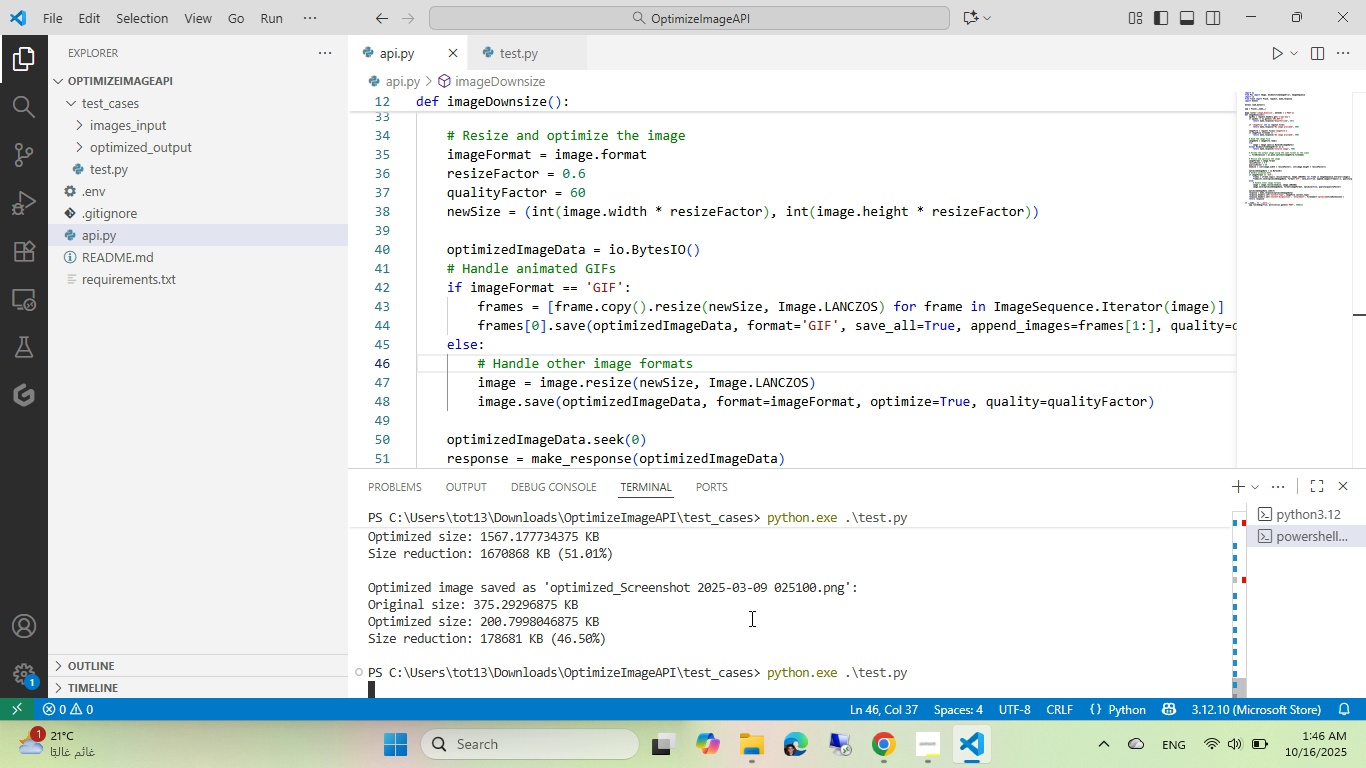 
key(Control+NumpadEnter)
 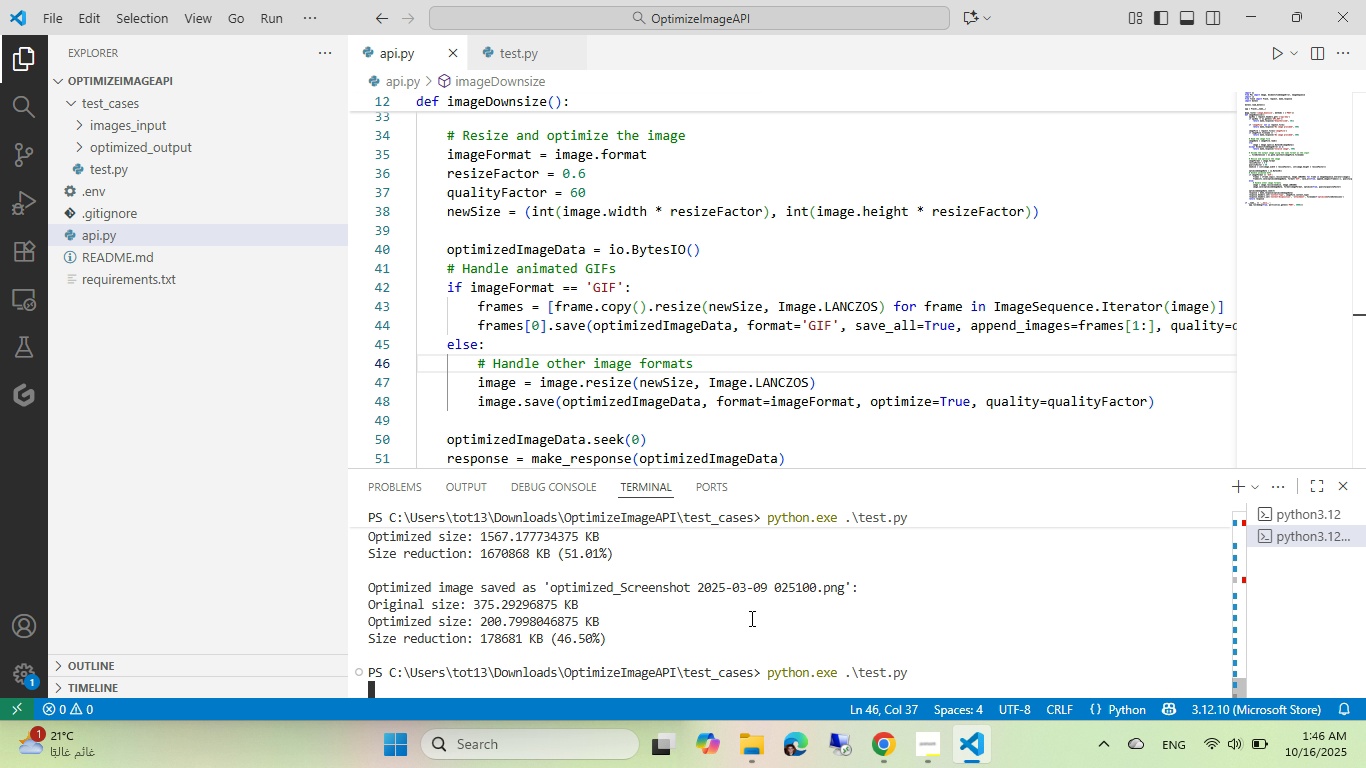 
key(Control+ControlLeft)
 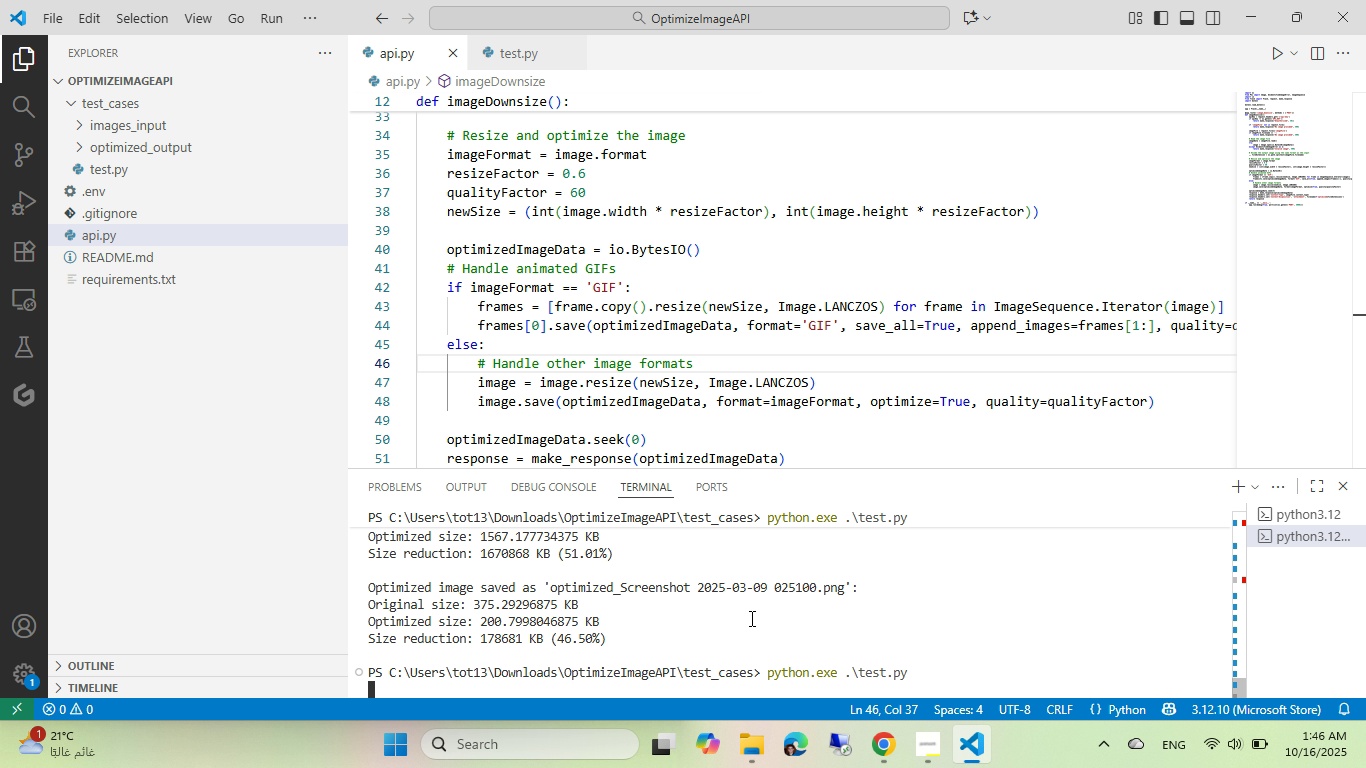 
key(Control+C)
 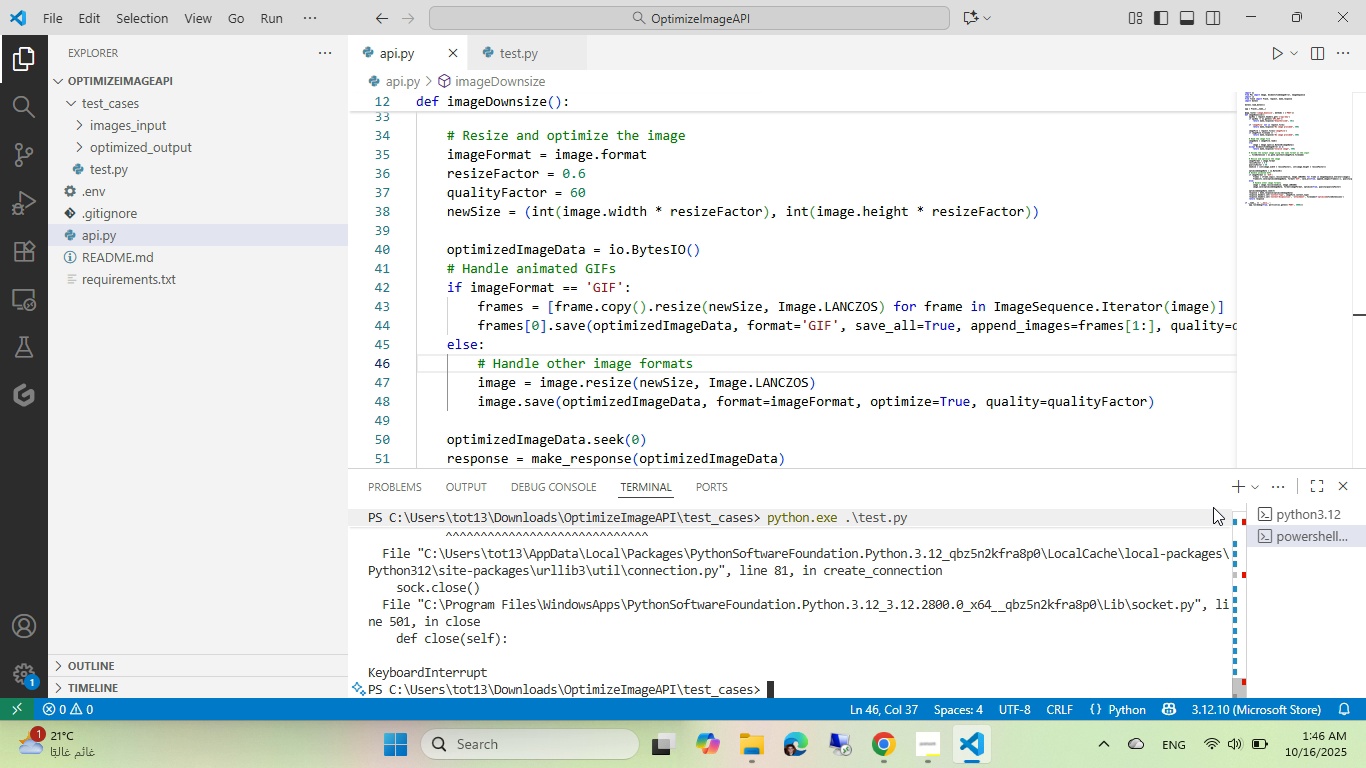 
left_click([1279, 507])
 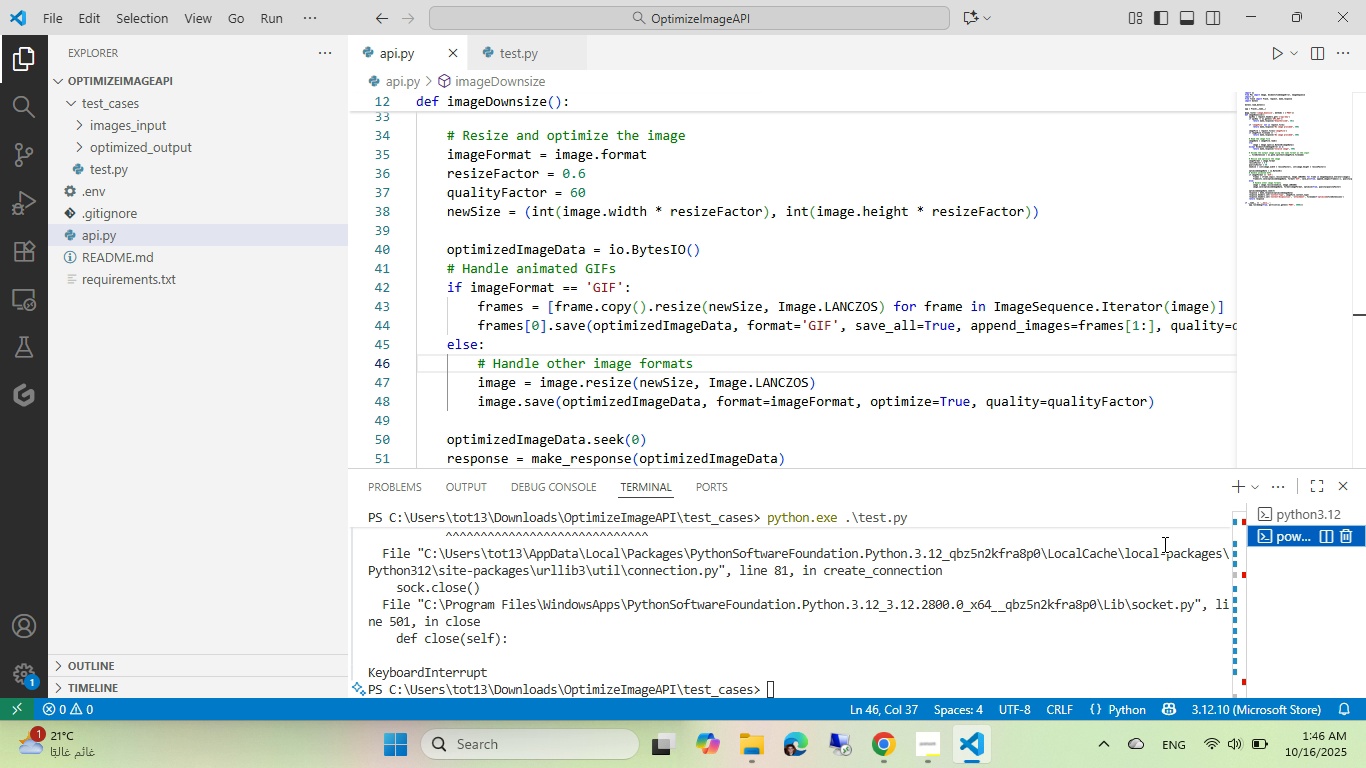 
double_click([904, 542])
 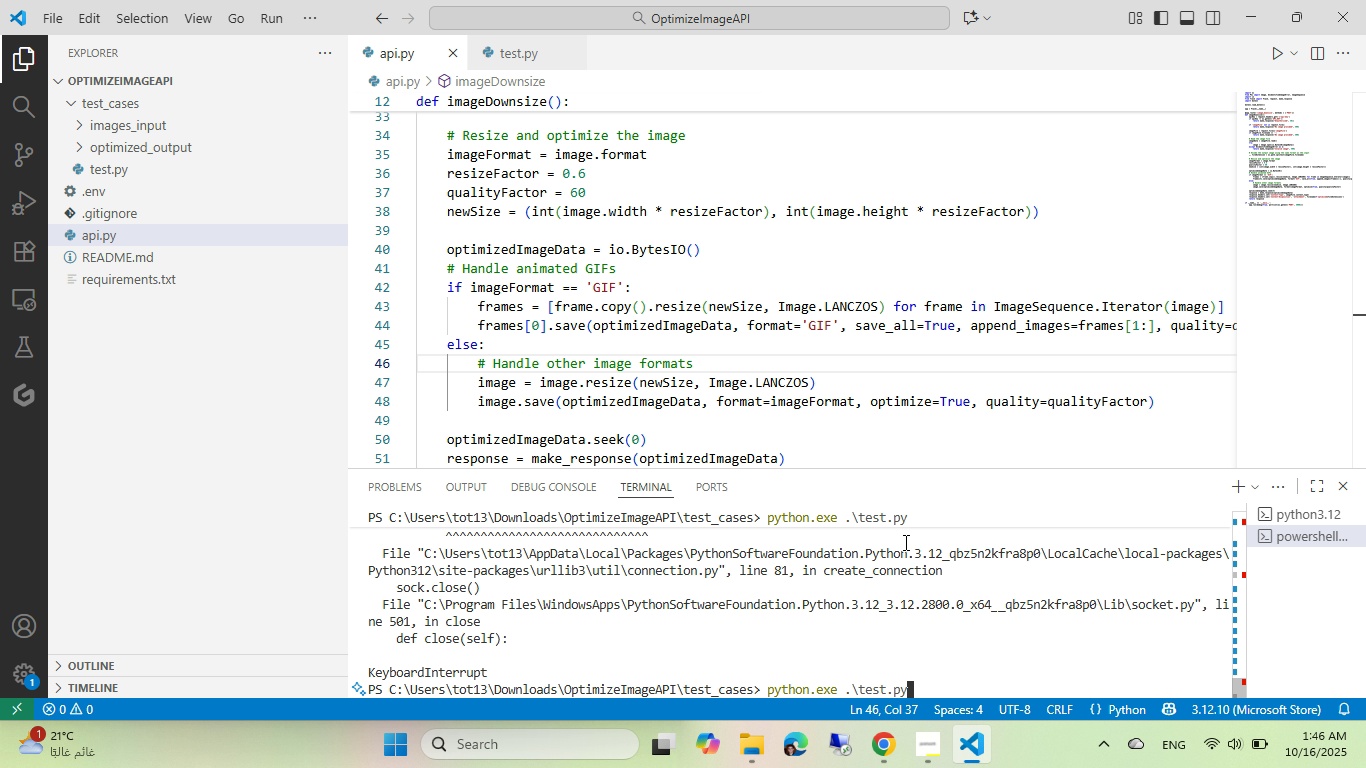 
key(Control+ArrowUp)
 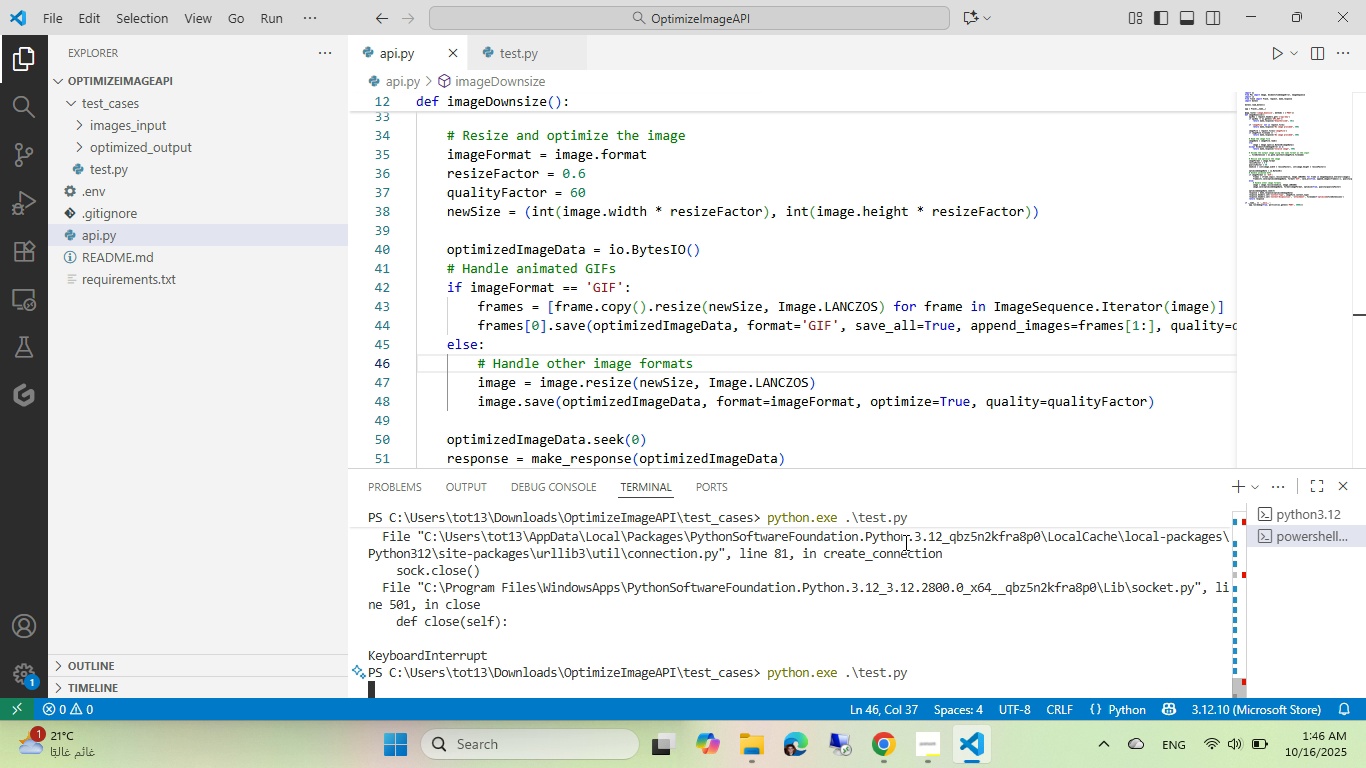 
key(Control+Enter)
 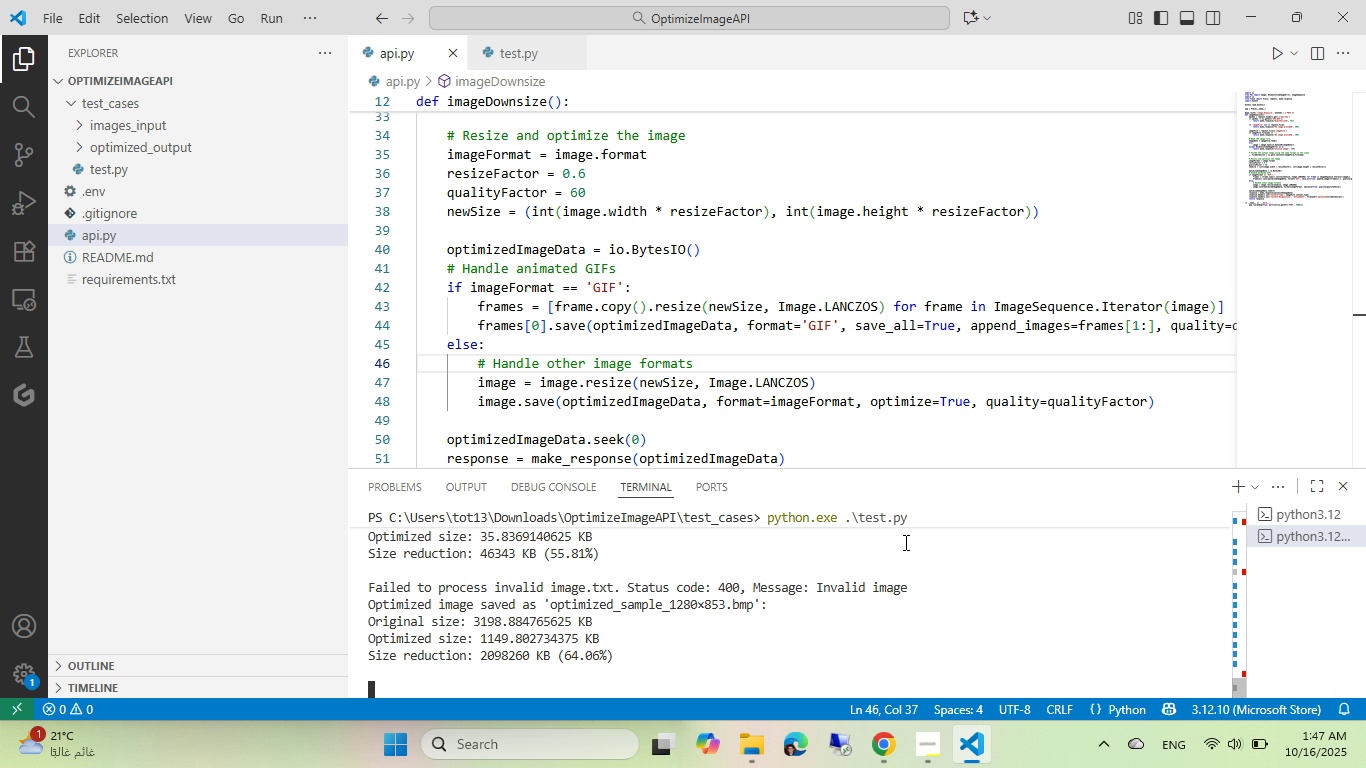 
wait(28.16)
 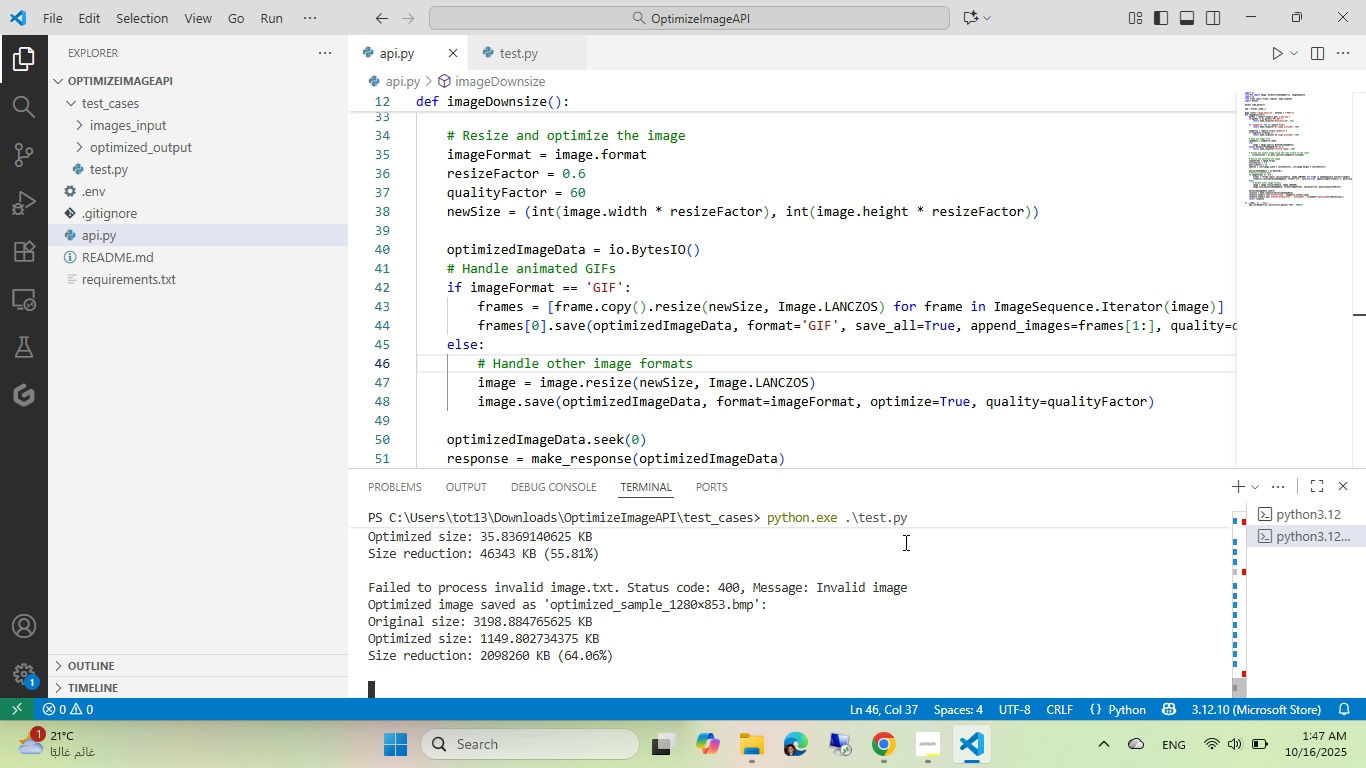 
left_click([655, 171])
 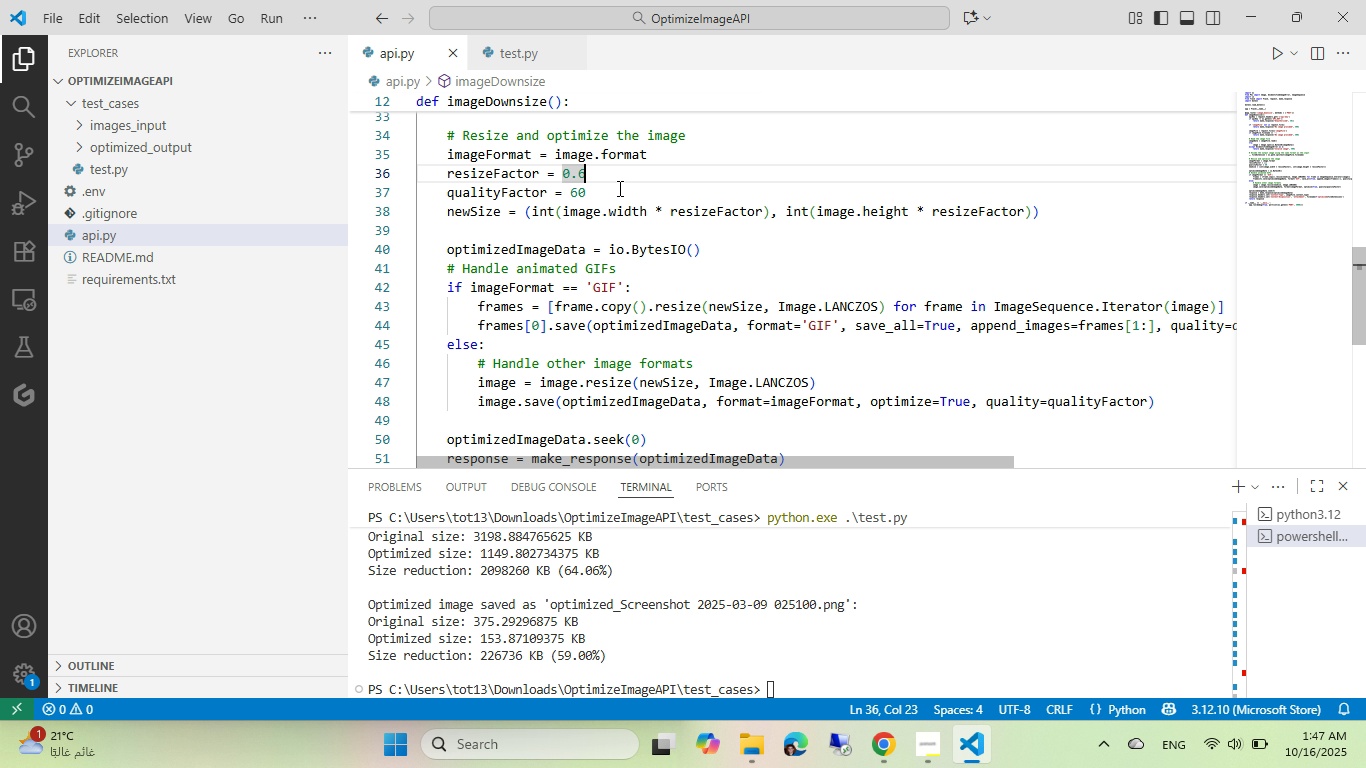 
double_click([617, 188])
 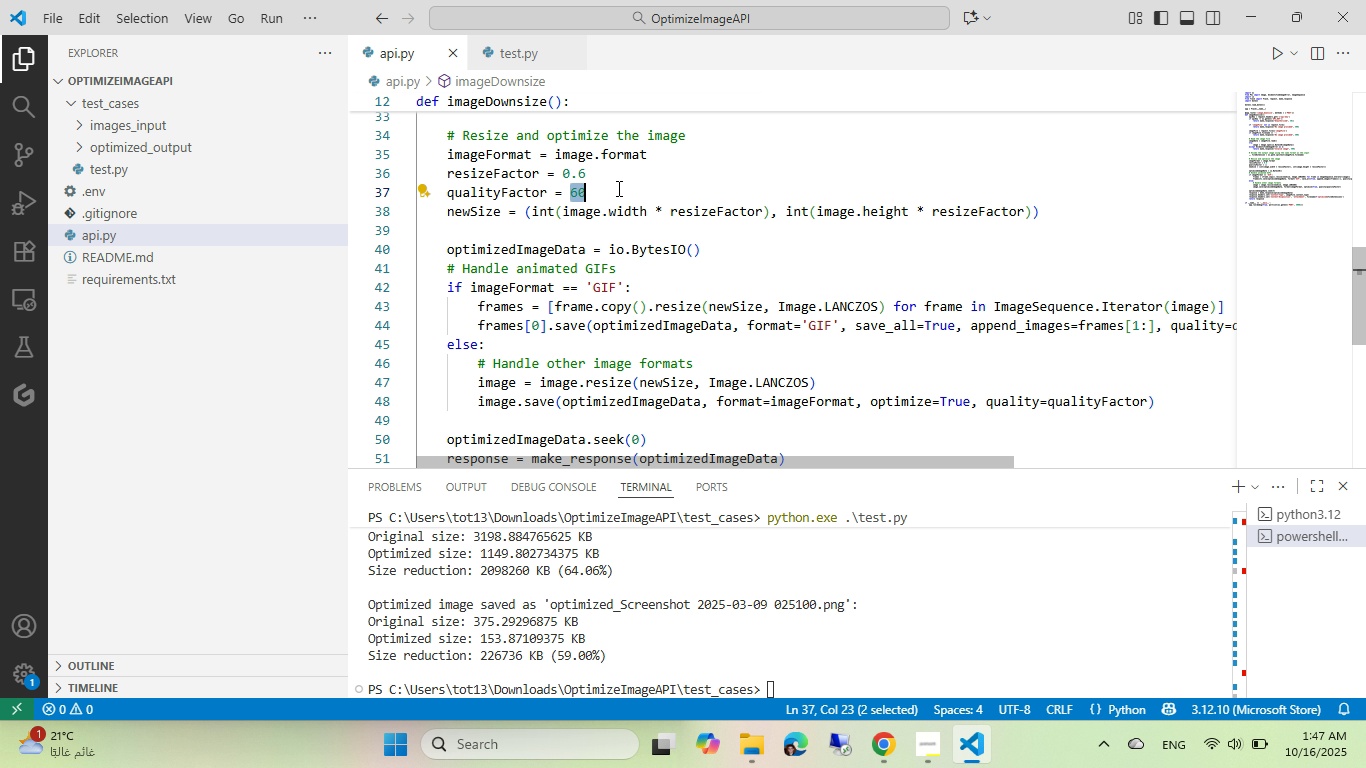 
key(Numpad7)
 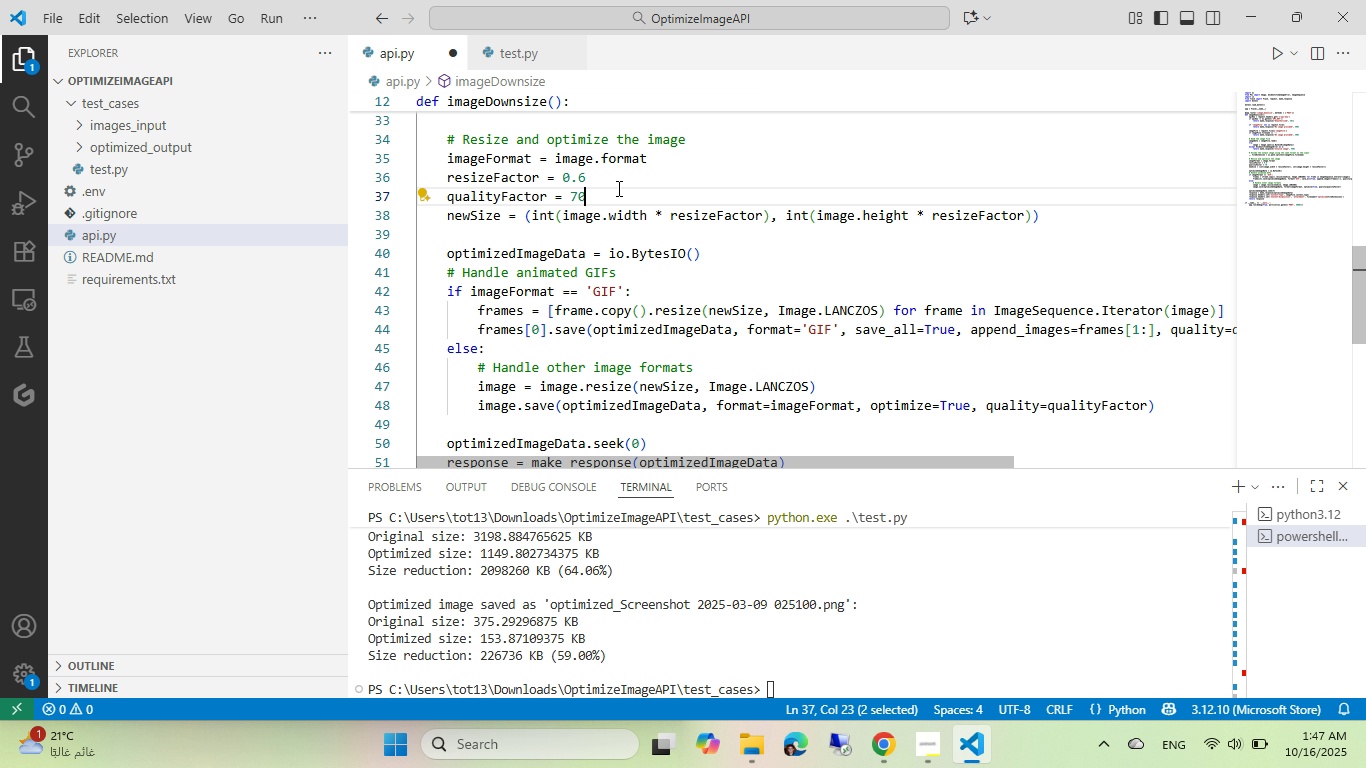 
key(Numpad0)
 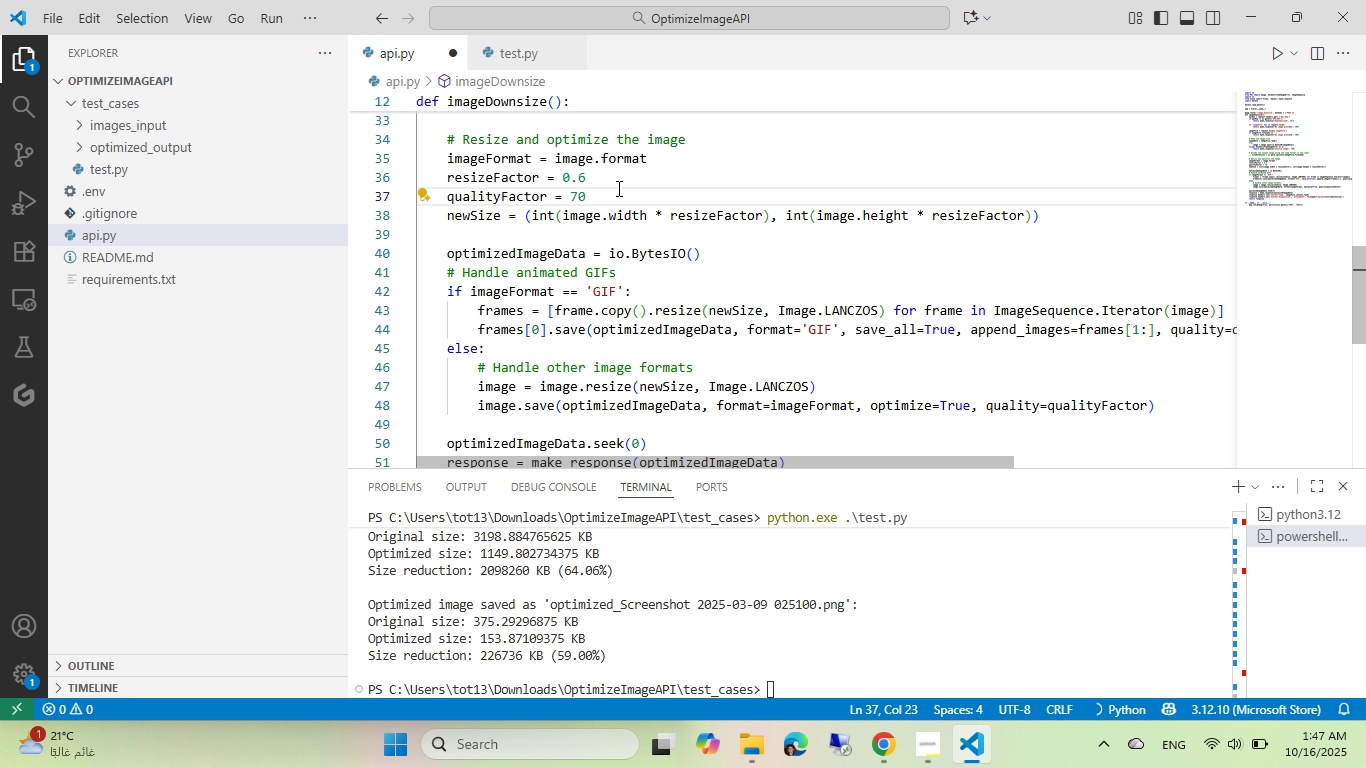 
key(Control+ControlLeft)
 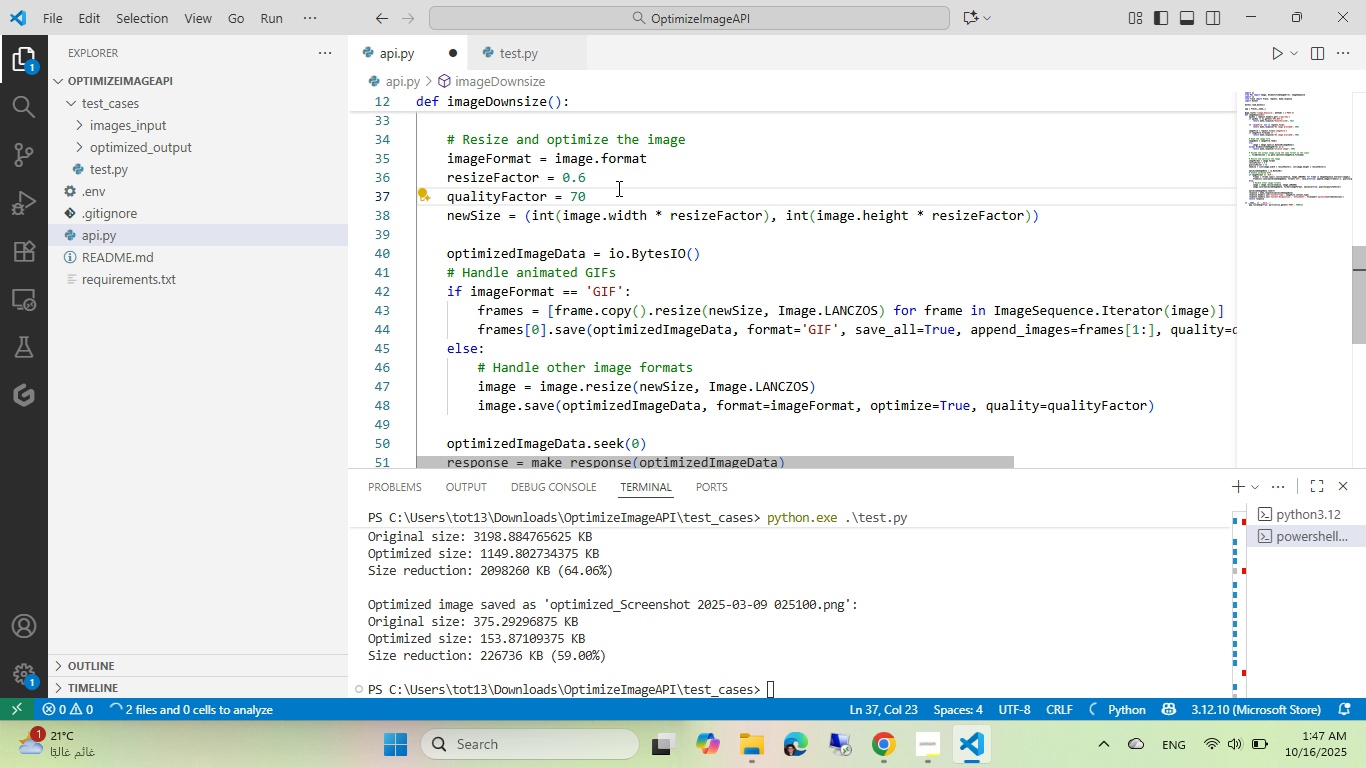 
key(Control+S)
 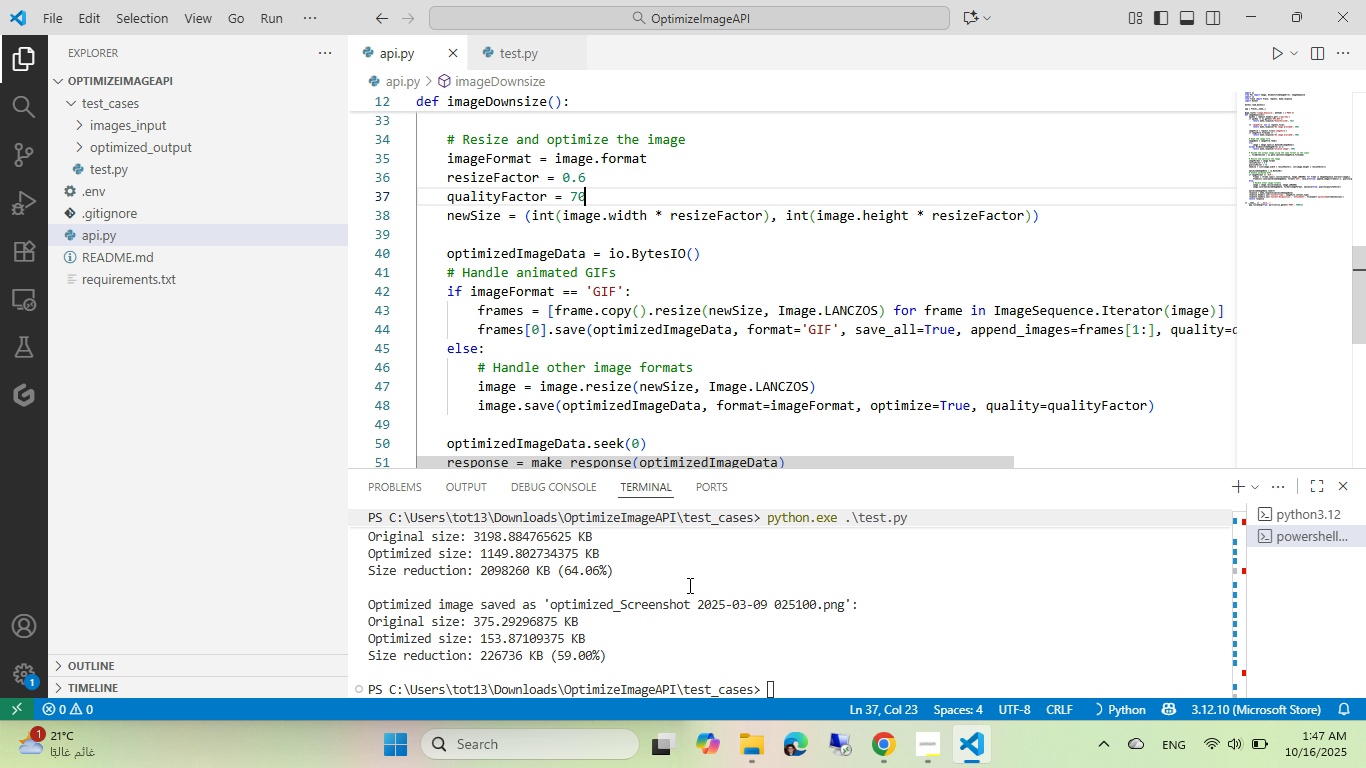 
left_click([688, 585])
 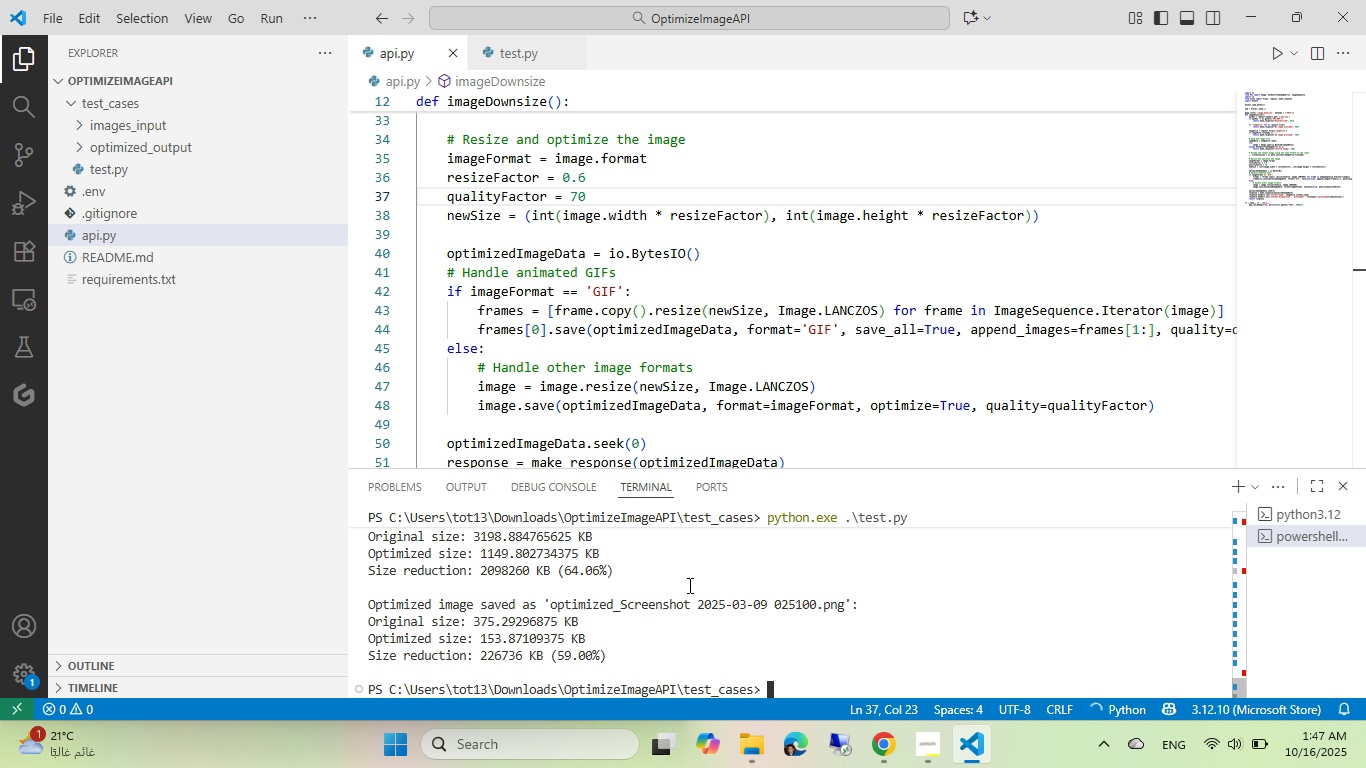 
key(Control+ArrowUp)
 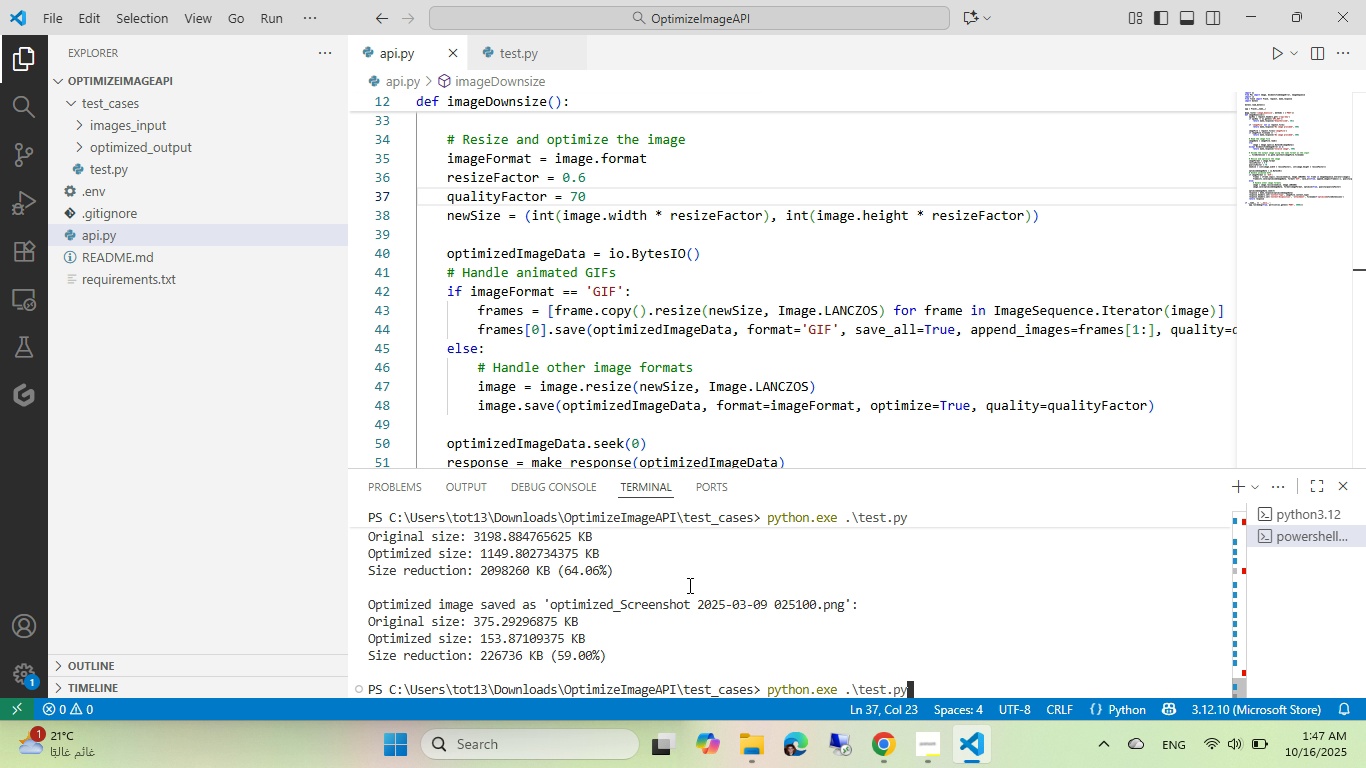 
key(Control+Enter)
 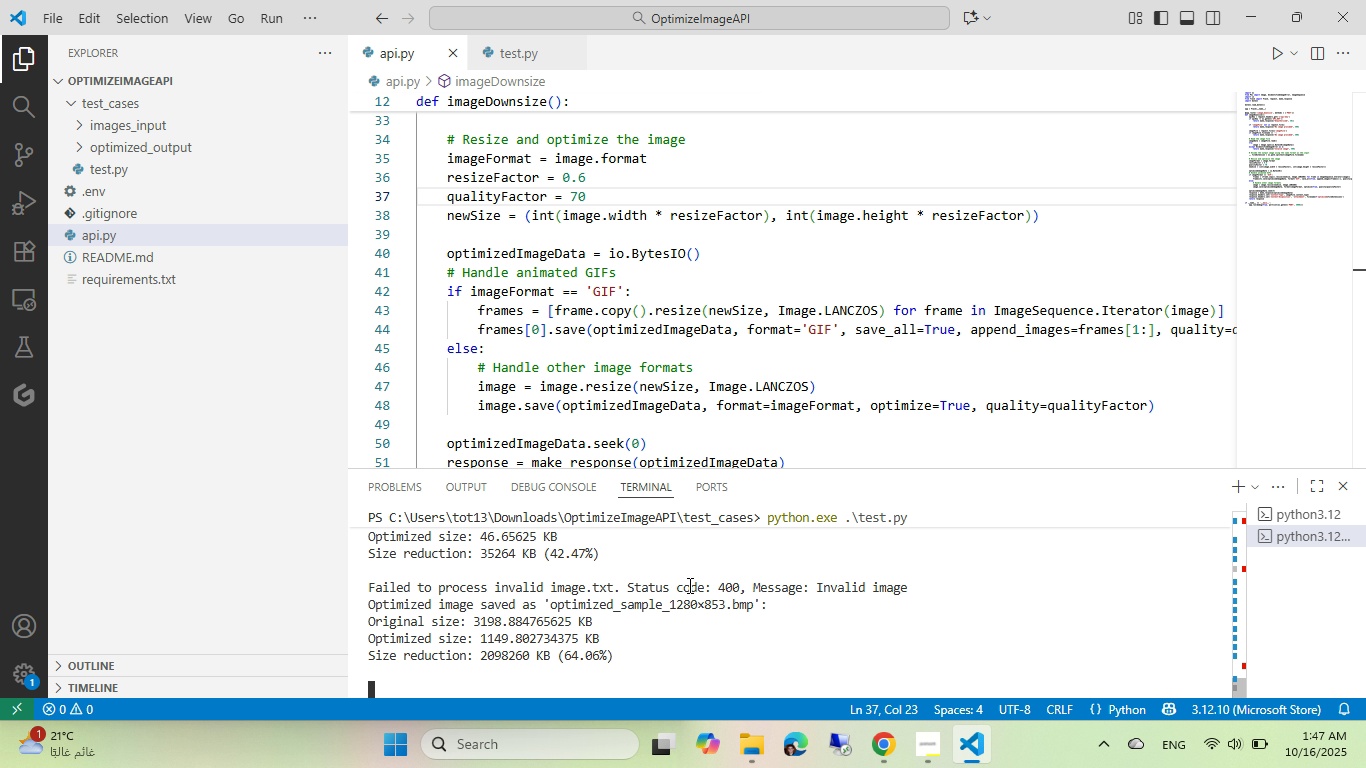 
wait(26.44)
 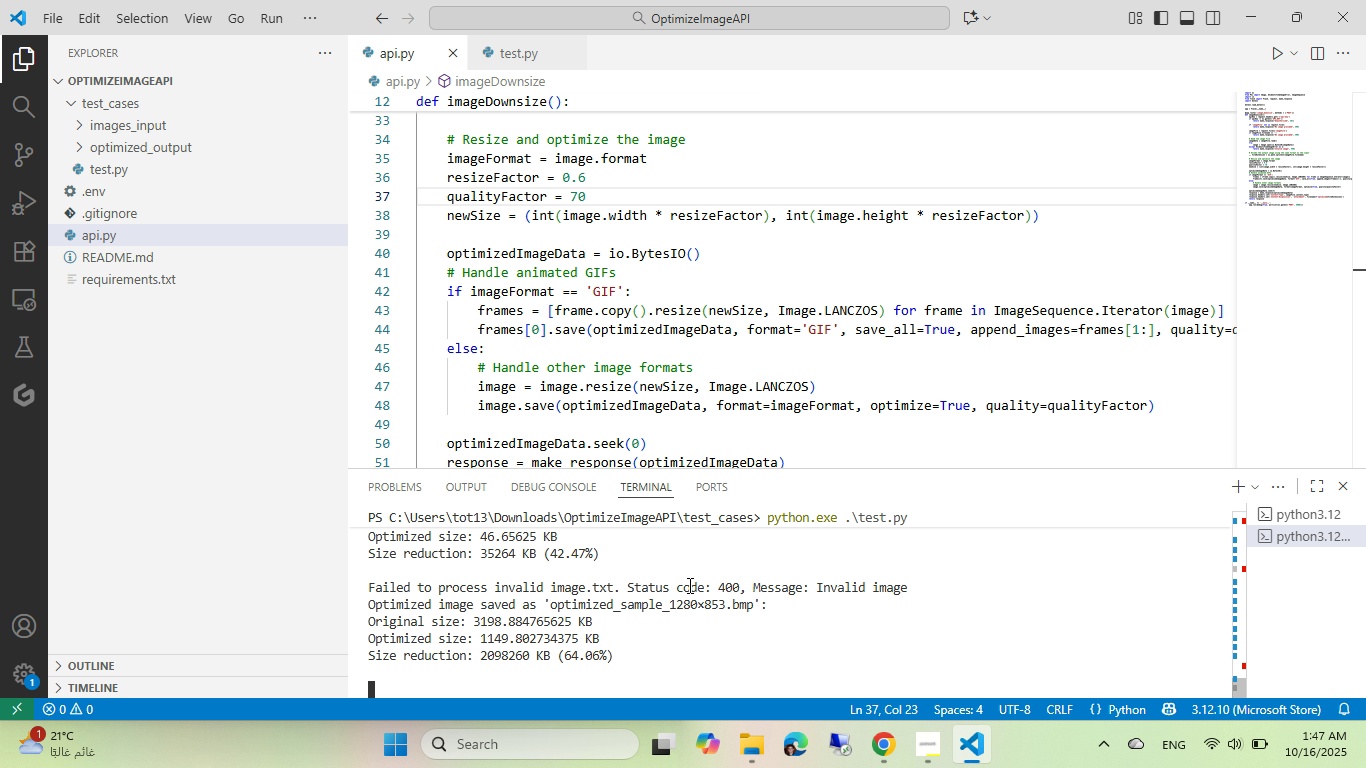 
left_click([697, 373])
 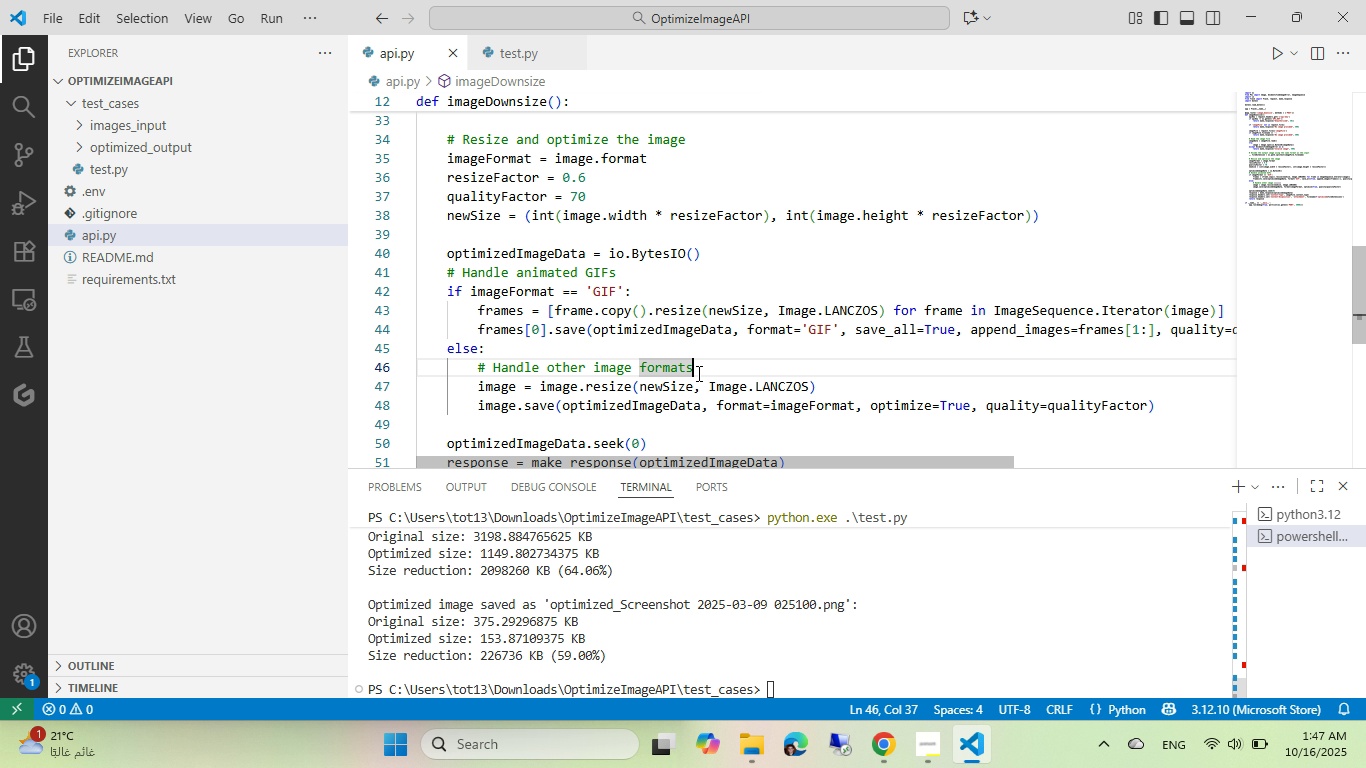 
key(Control+Z)
 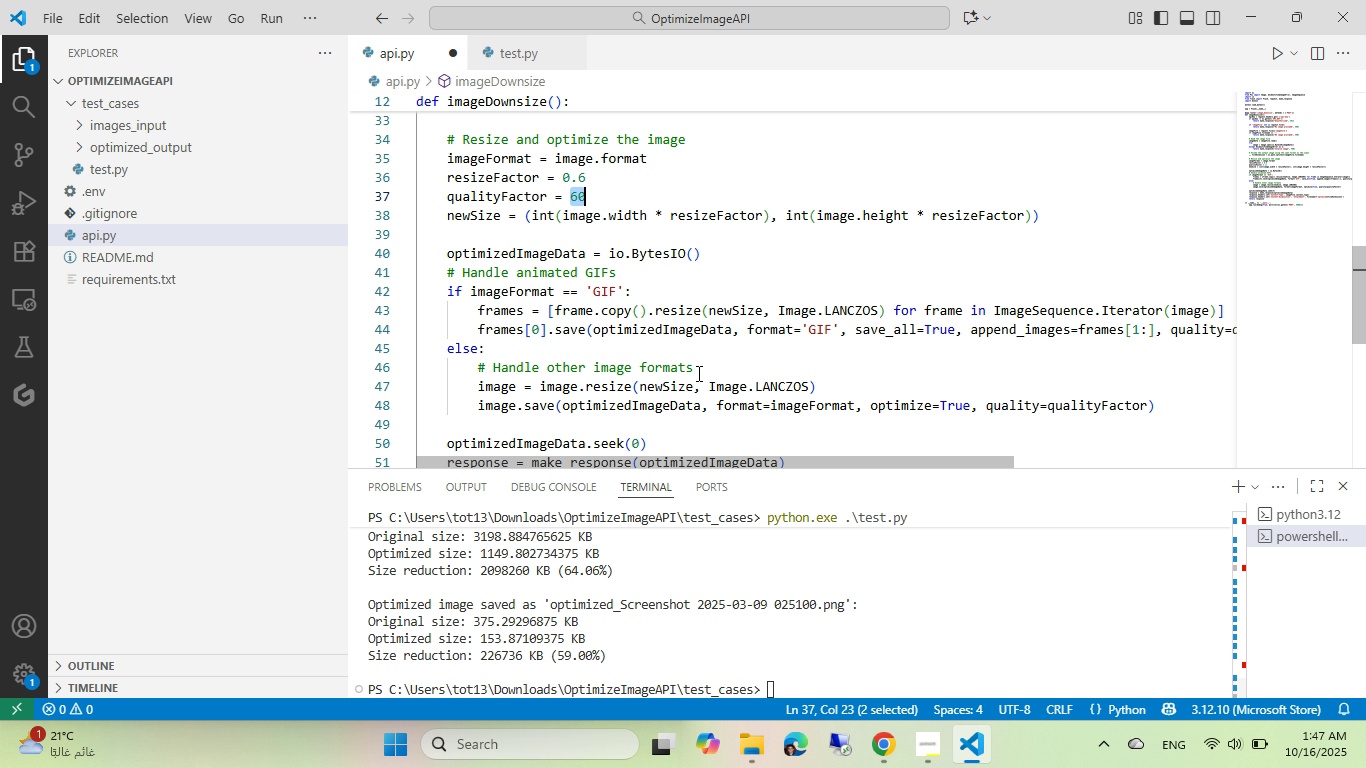 
key(Control+Z)
 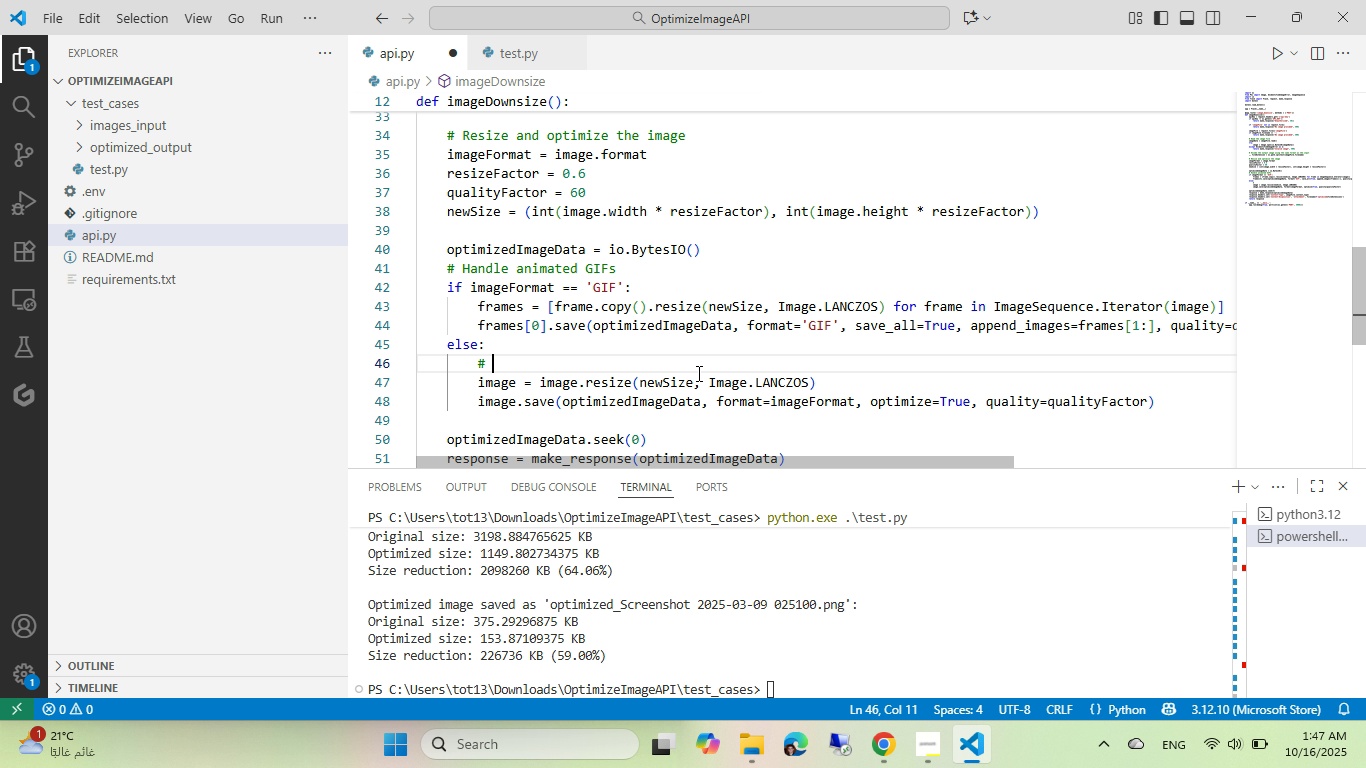 
key(Control+Y)
 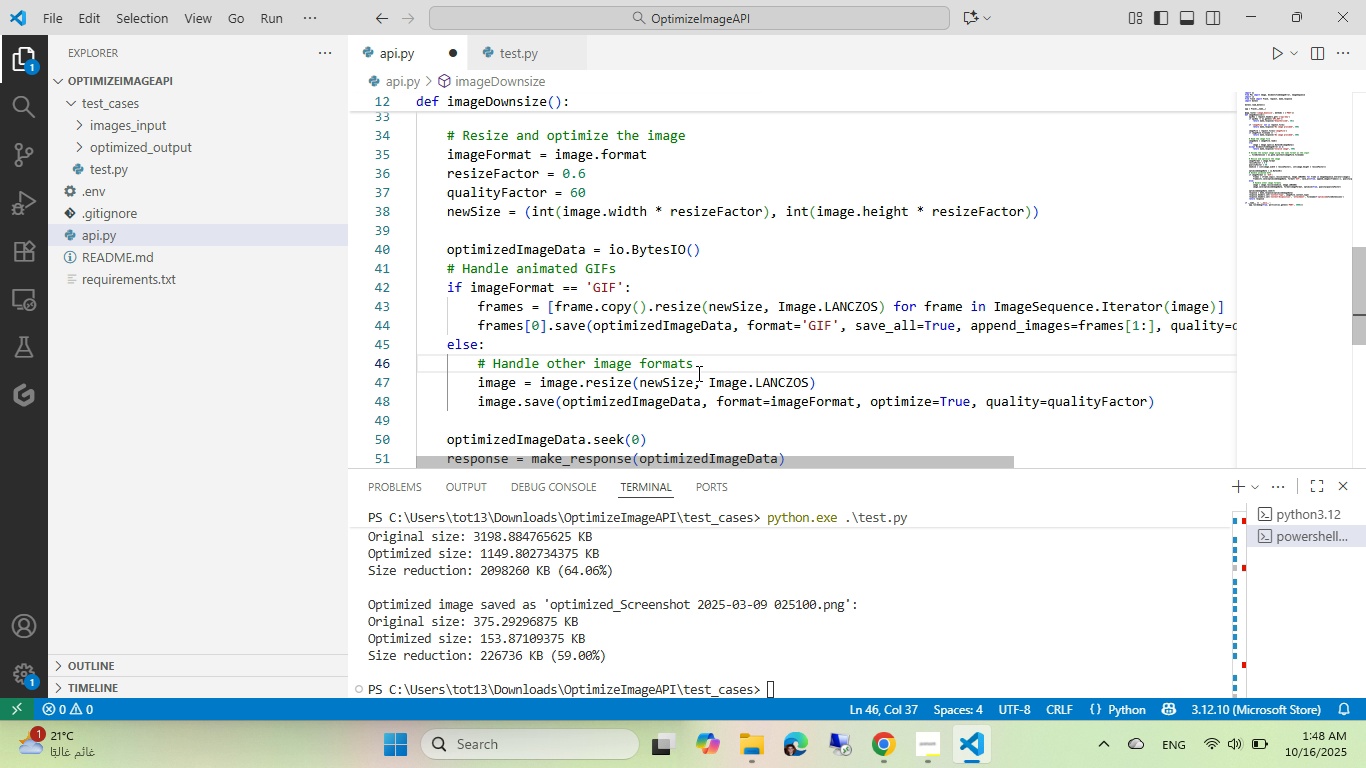 
key(Control+S)
 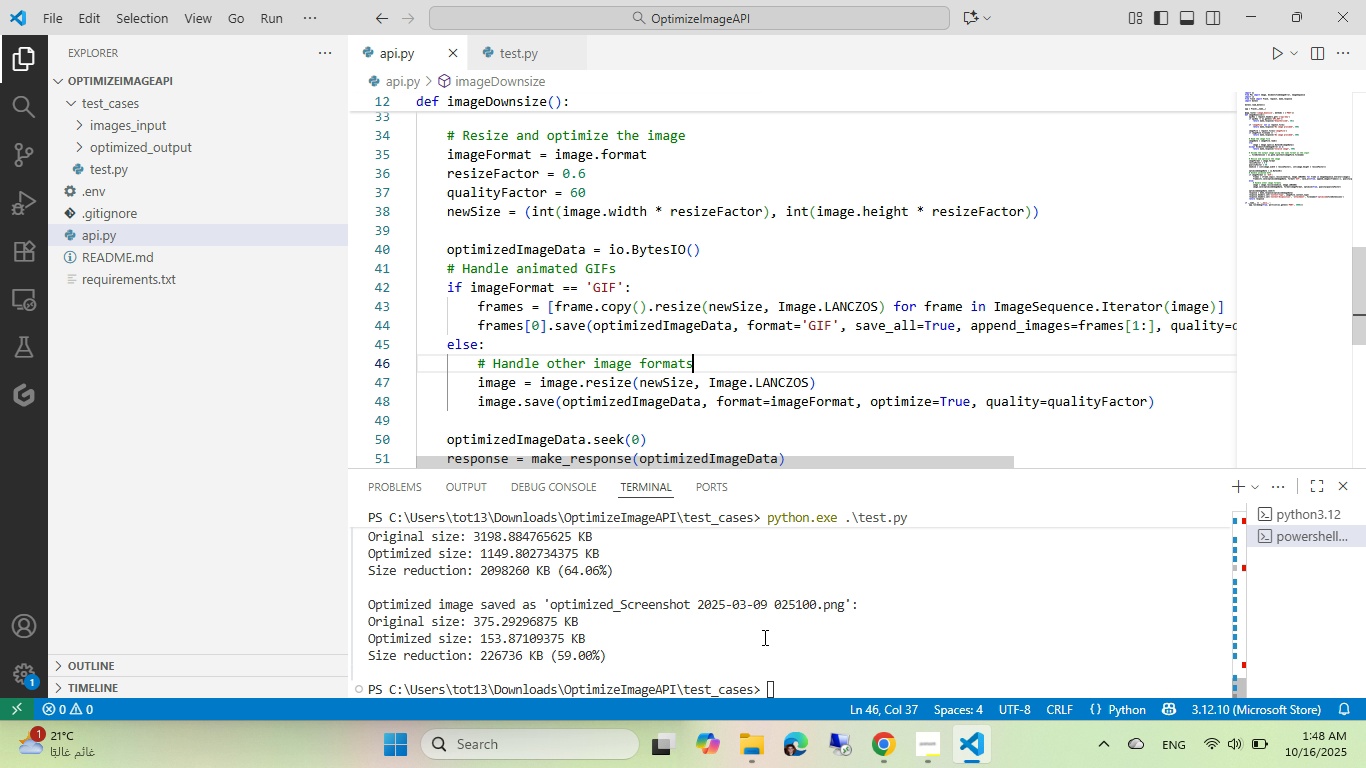 
left_click([763, 637])
 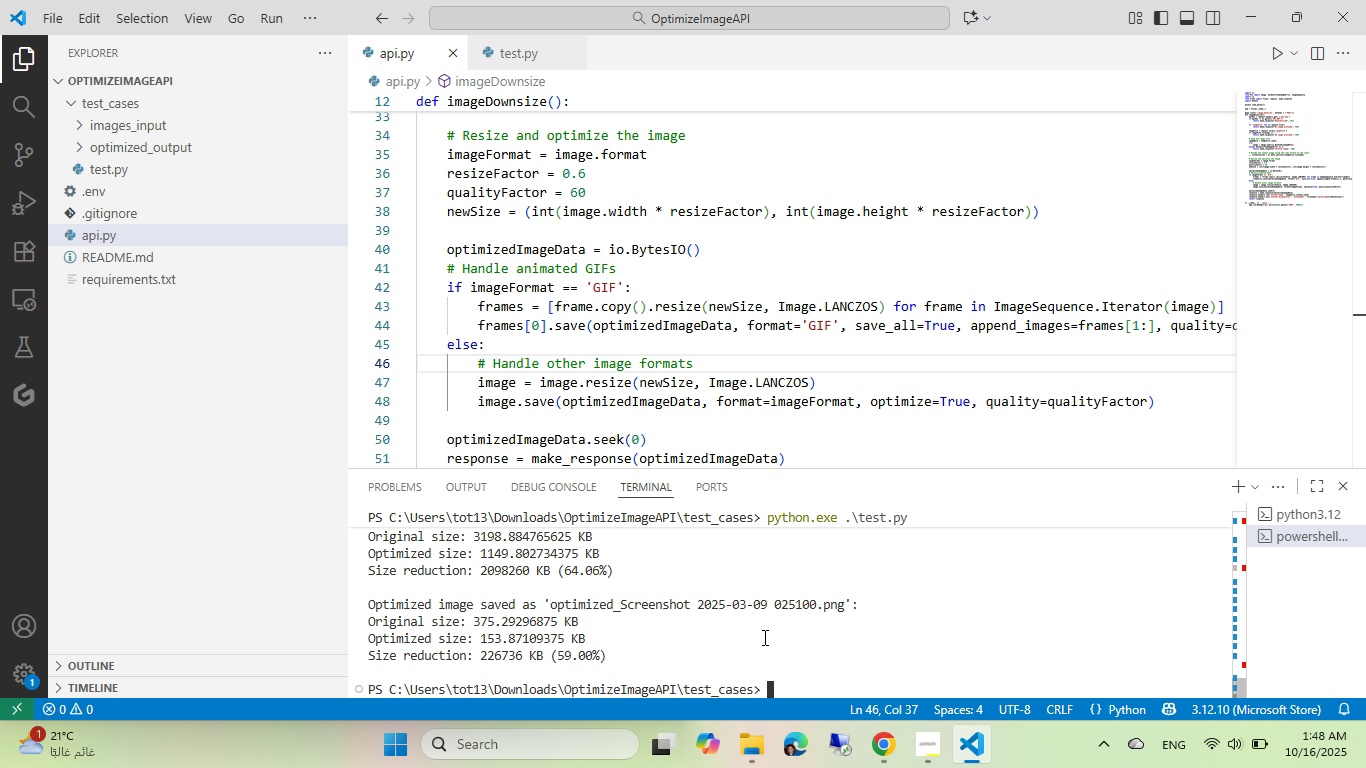 
key(ArrowUp)
 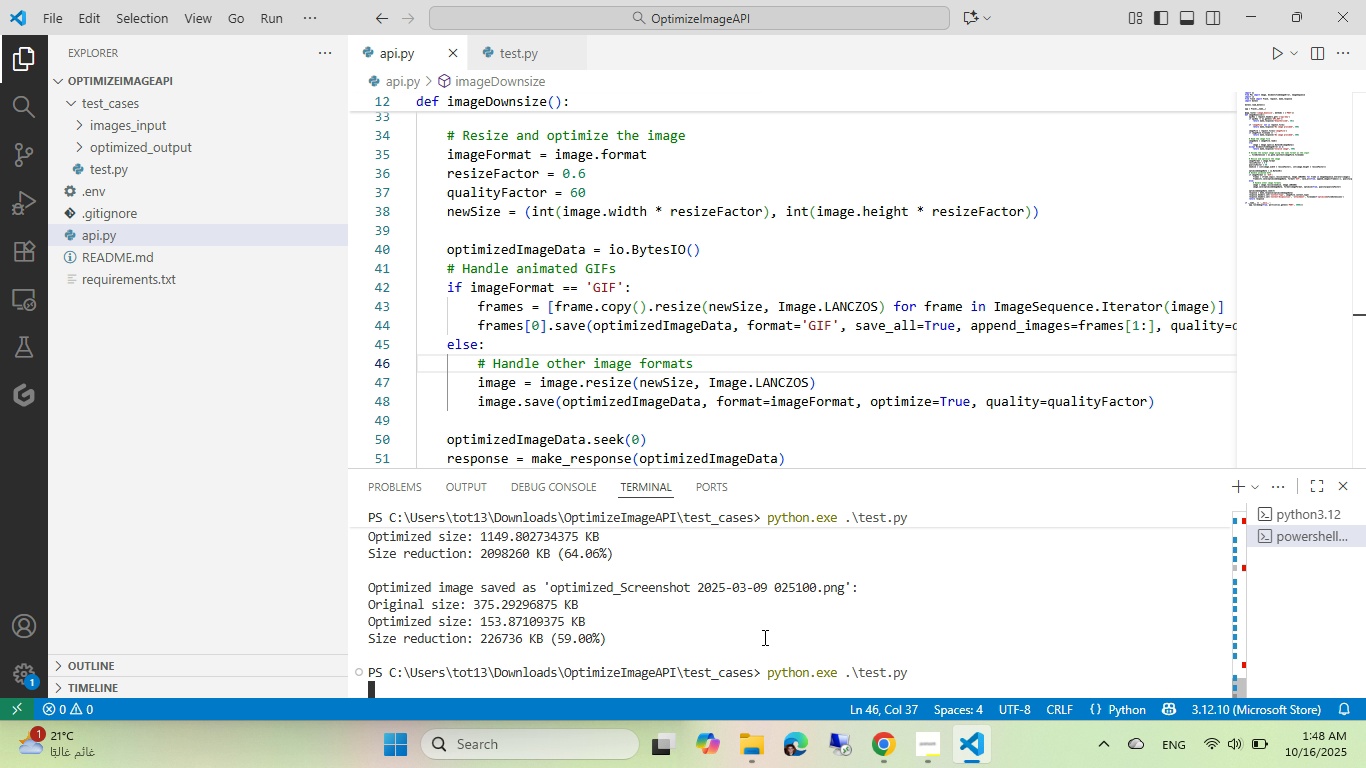 
key(Enter)
 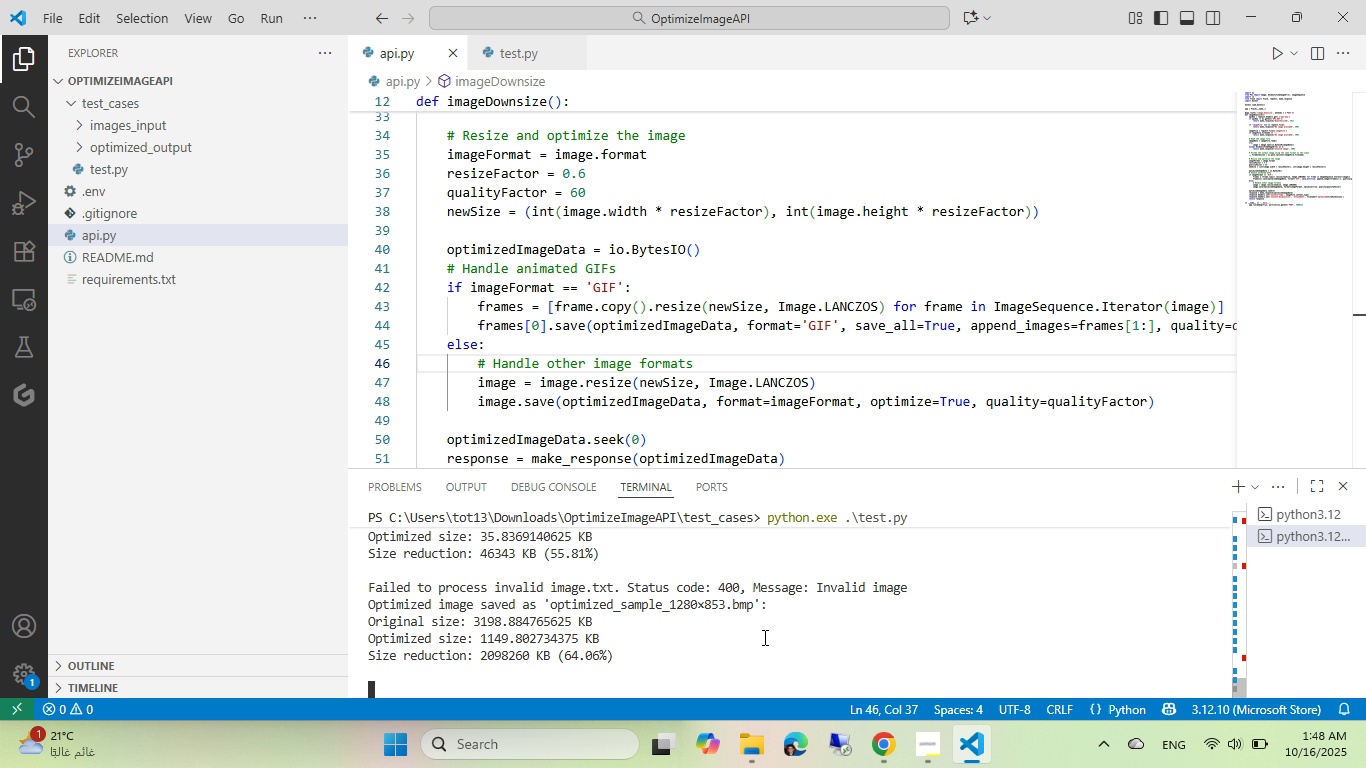 
wait(26.46)
 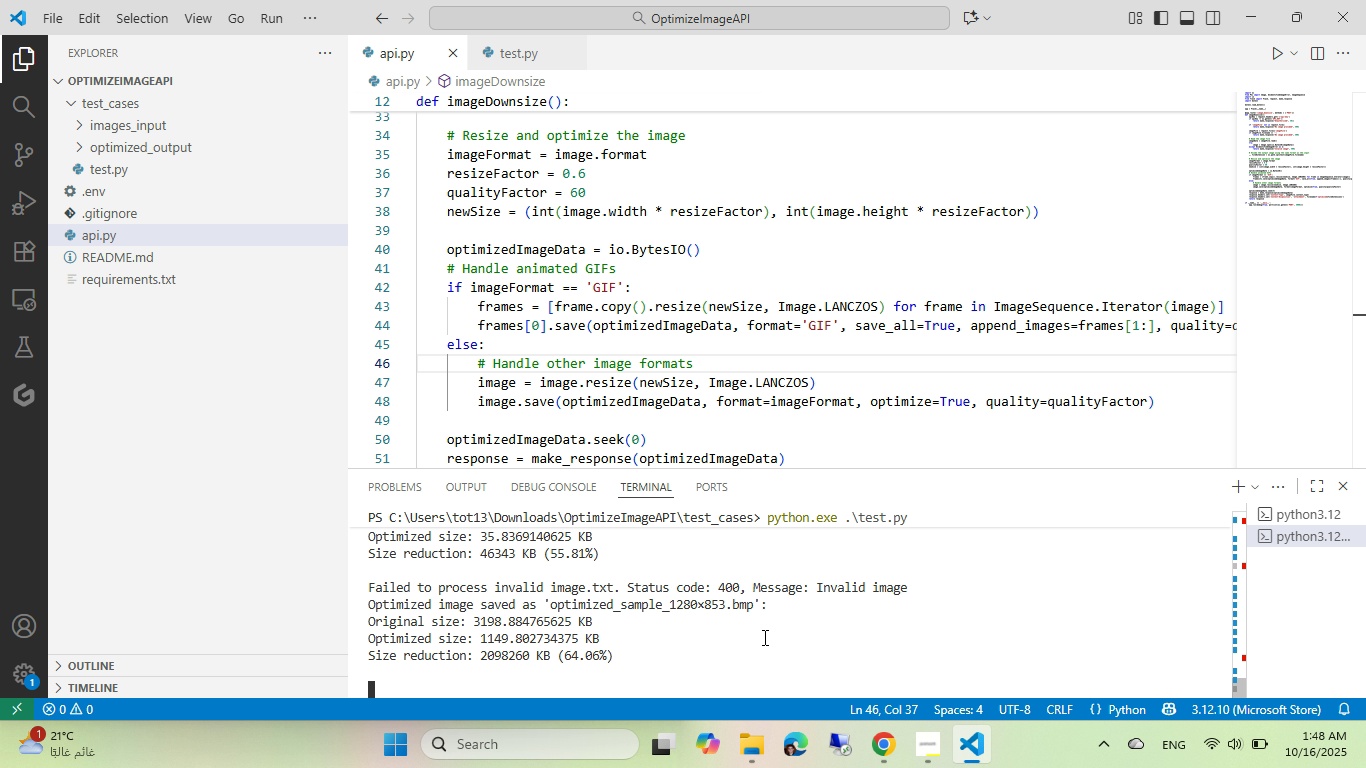 
left_click([739, 767])
 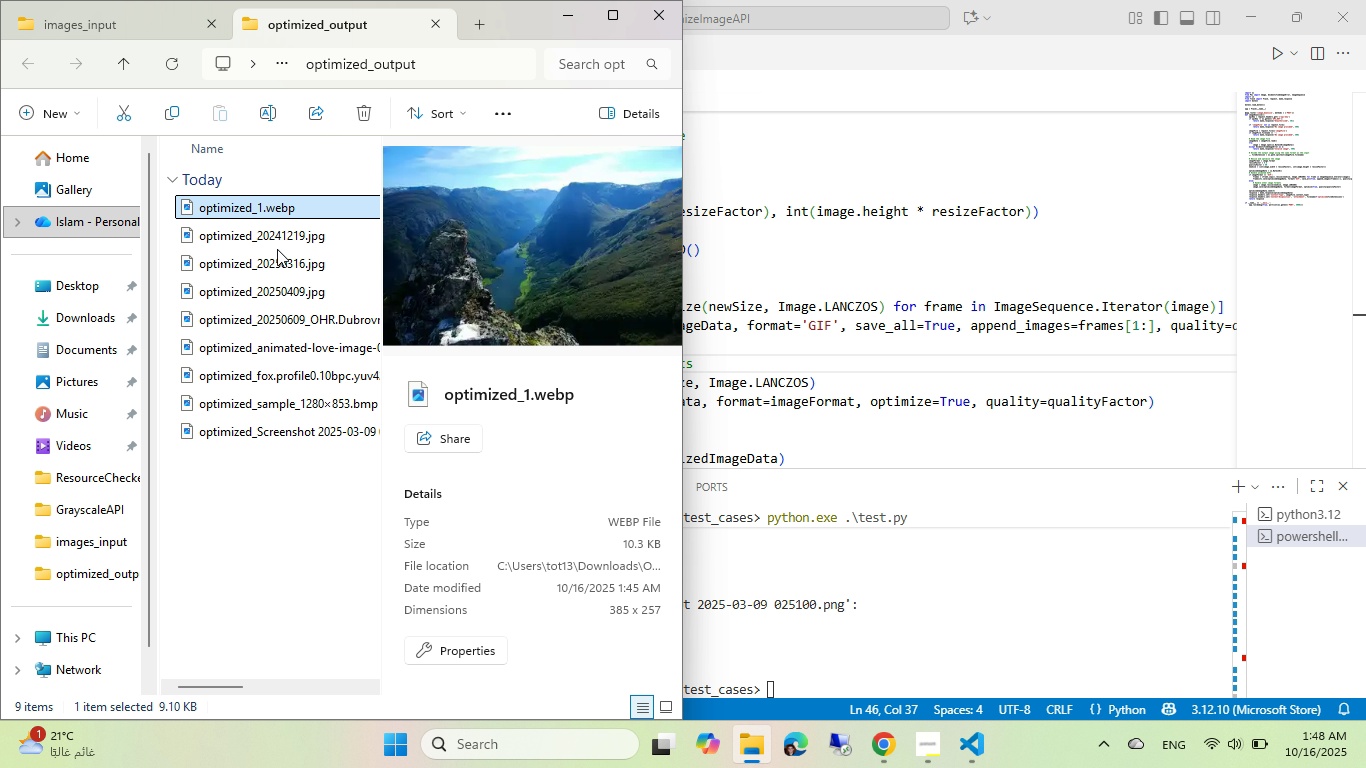 
left_click([282, 254])
 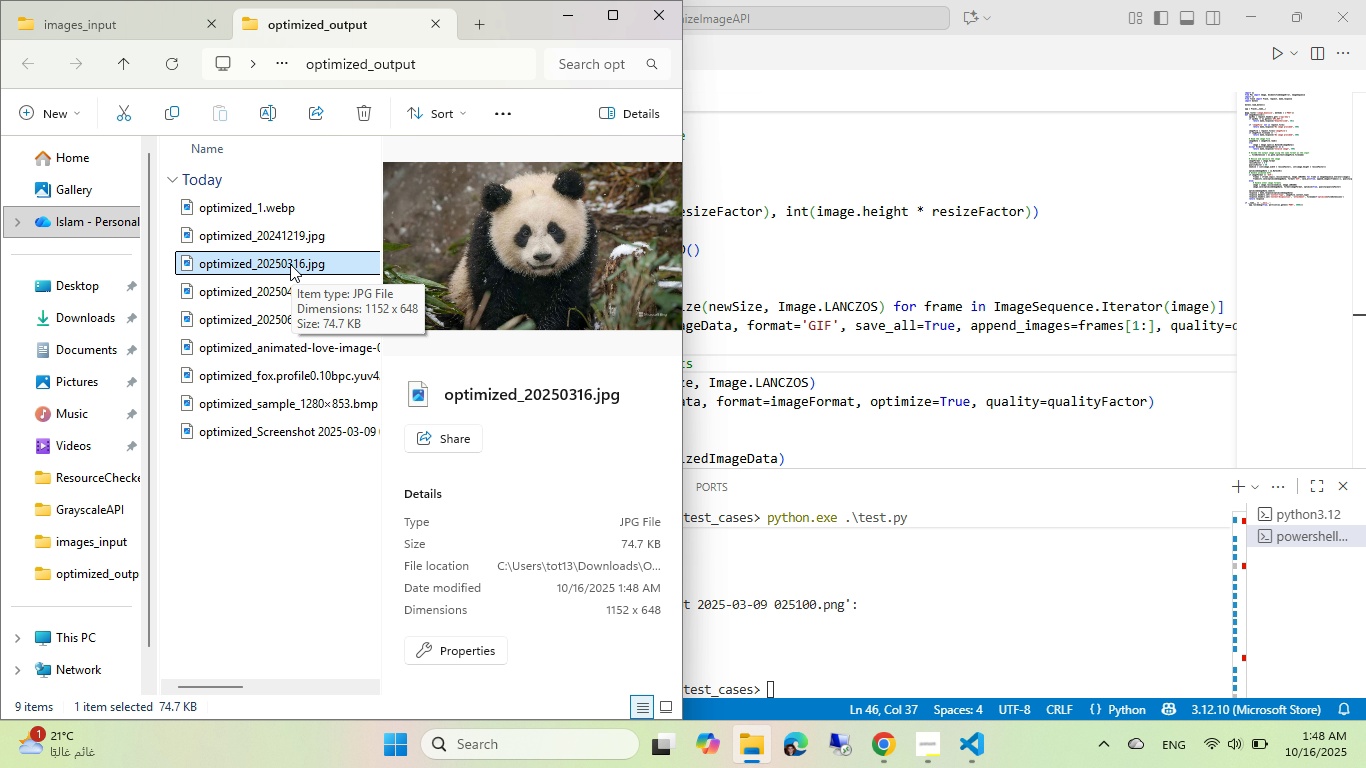 
double_click([290, 264])
 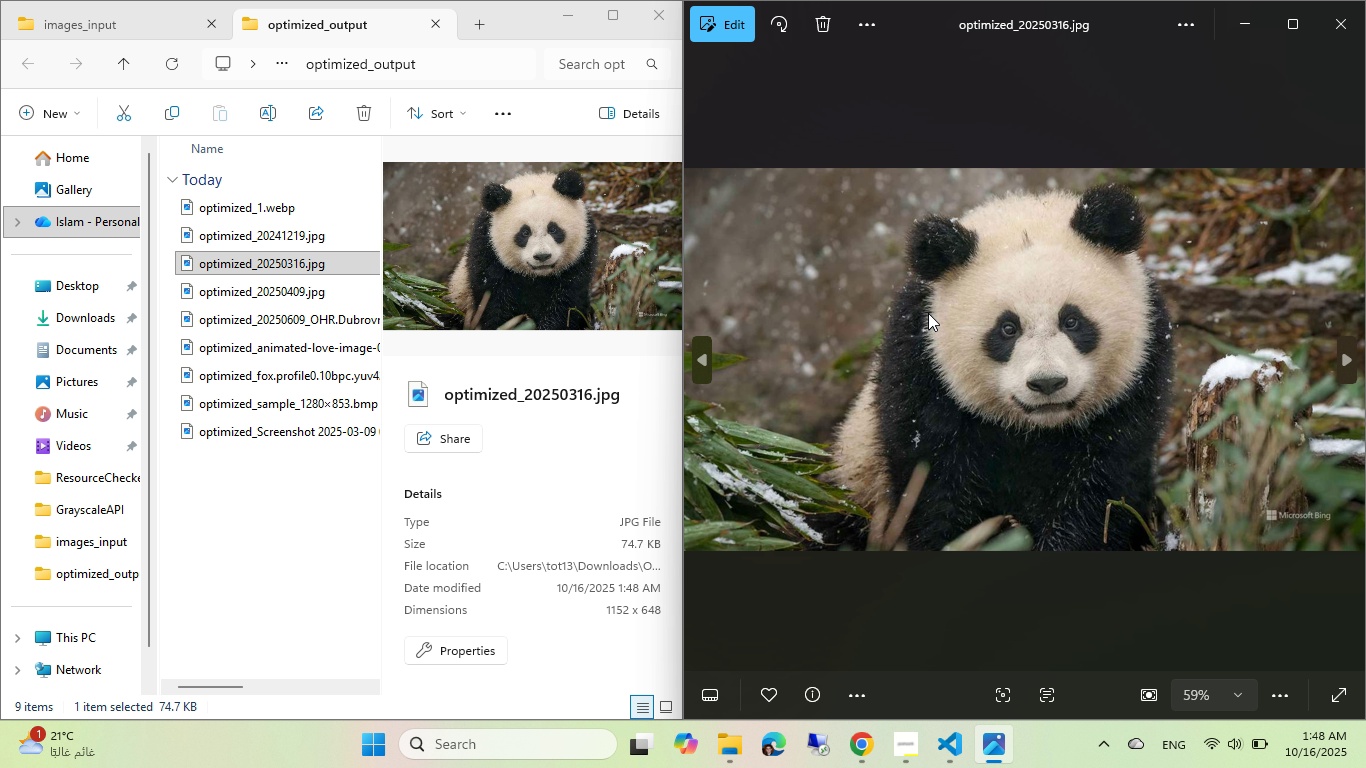 
wait(8.52)
 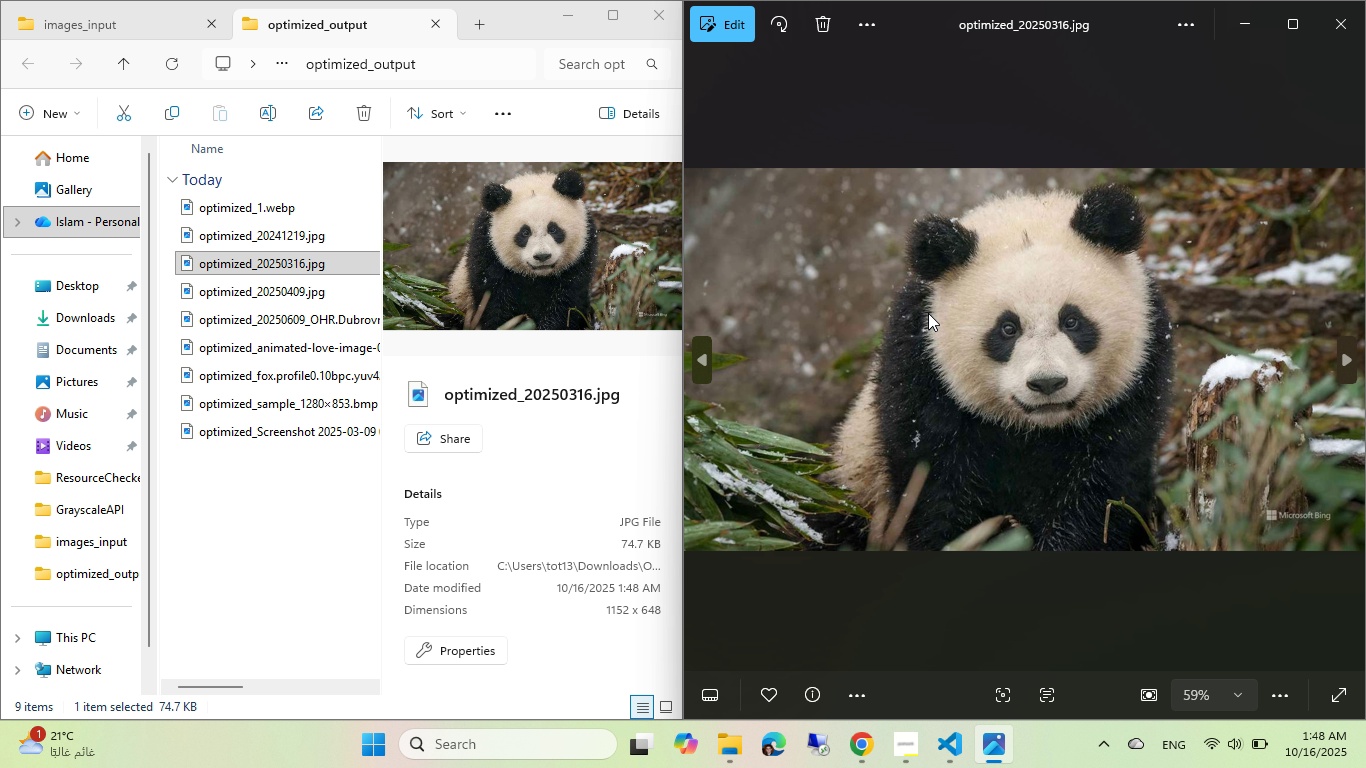 
left_click([1332, 26])
 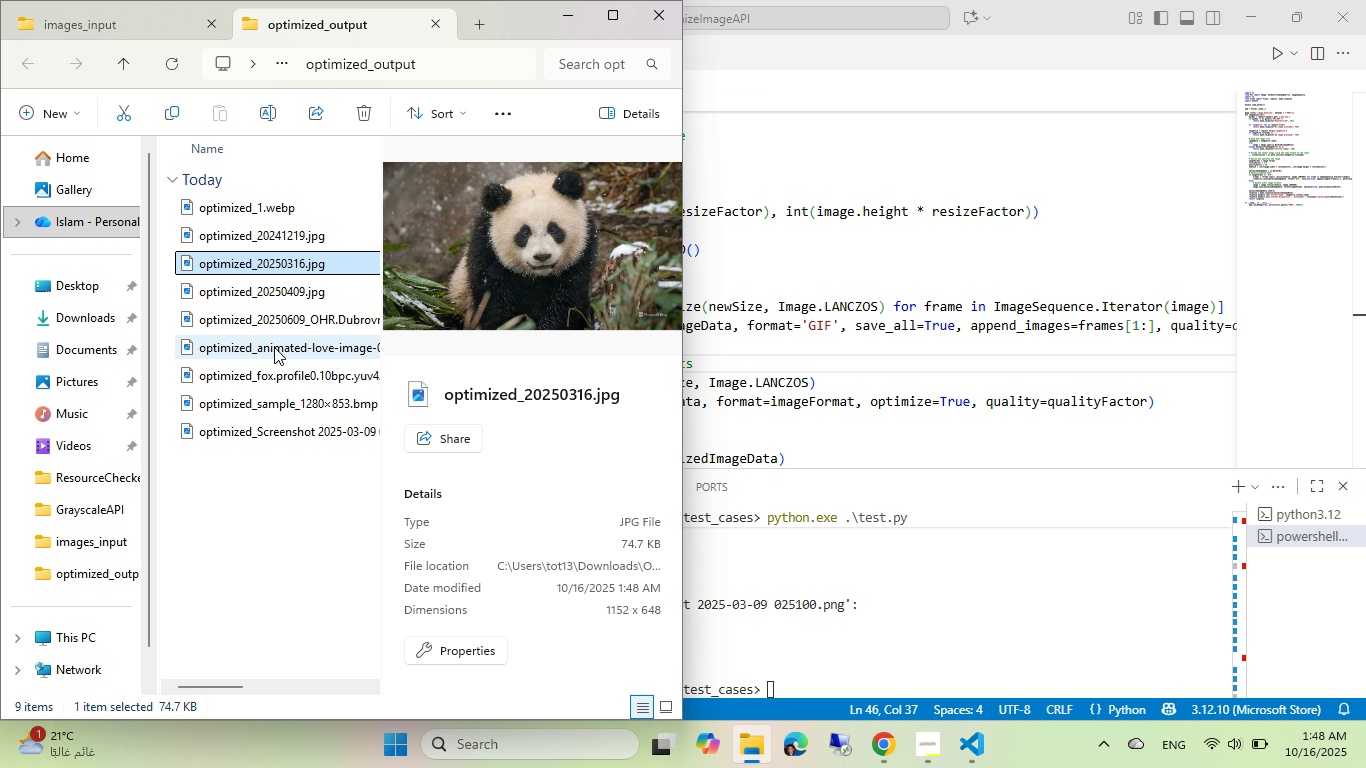 
left_click([274, 347])
 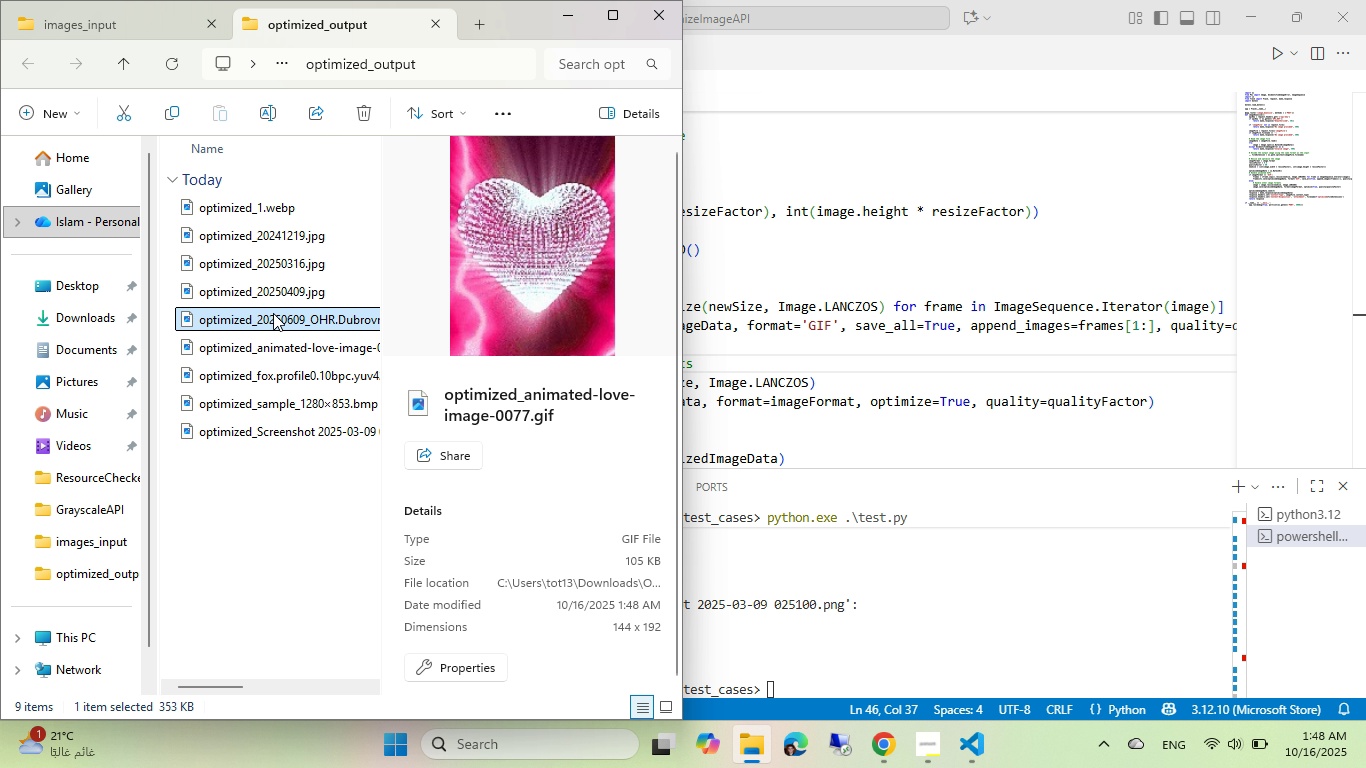 
left_click([273, 313])
 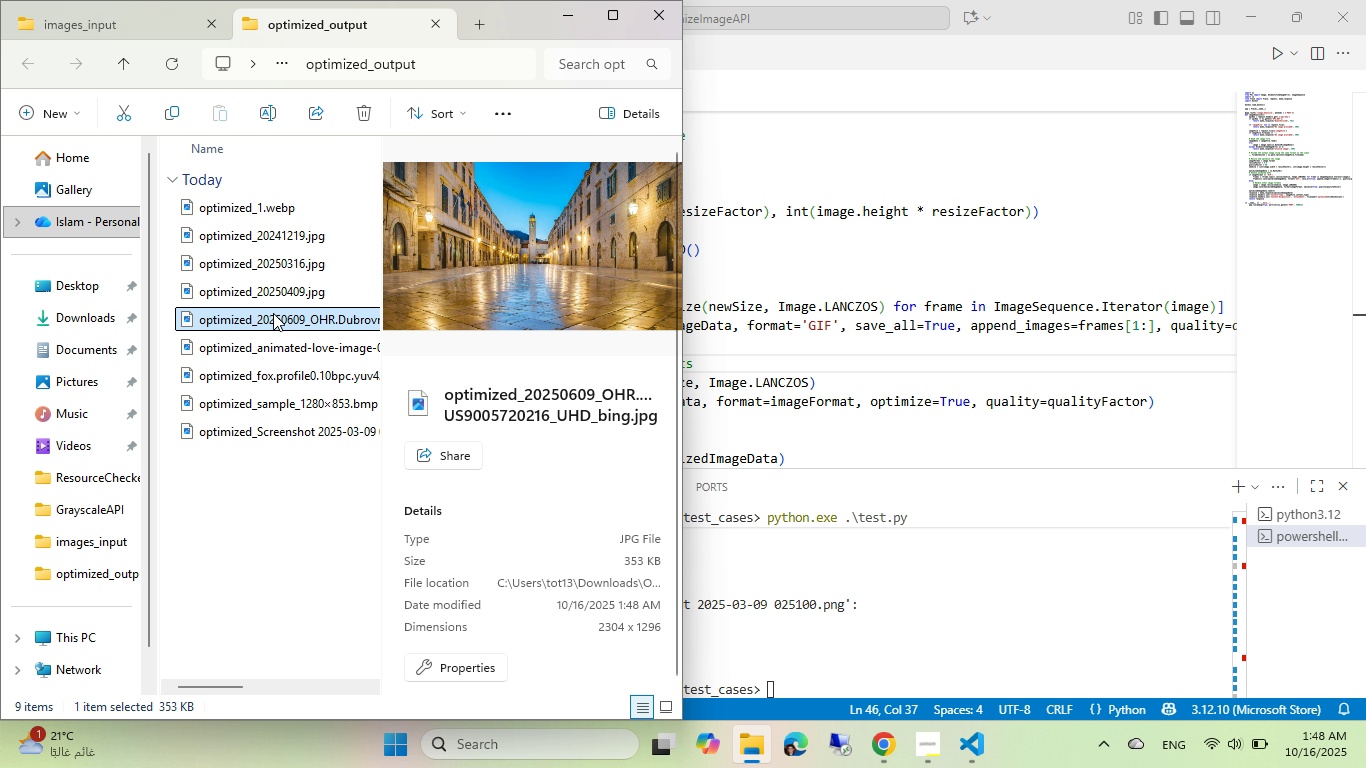 
double_click([273, 313])
 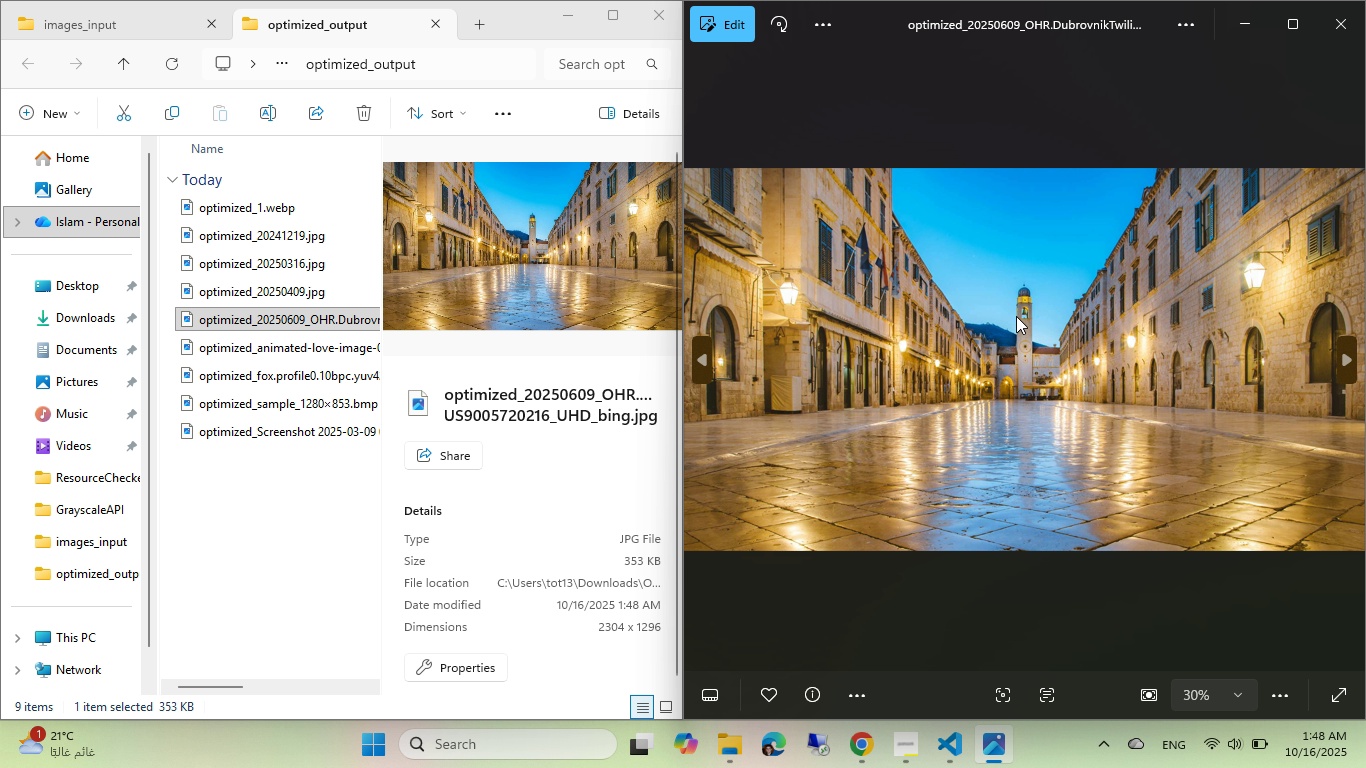 
left_click([843, 683])
 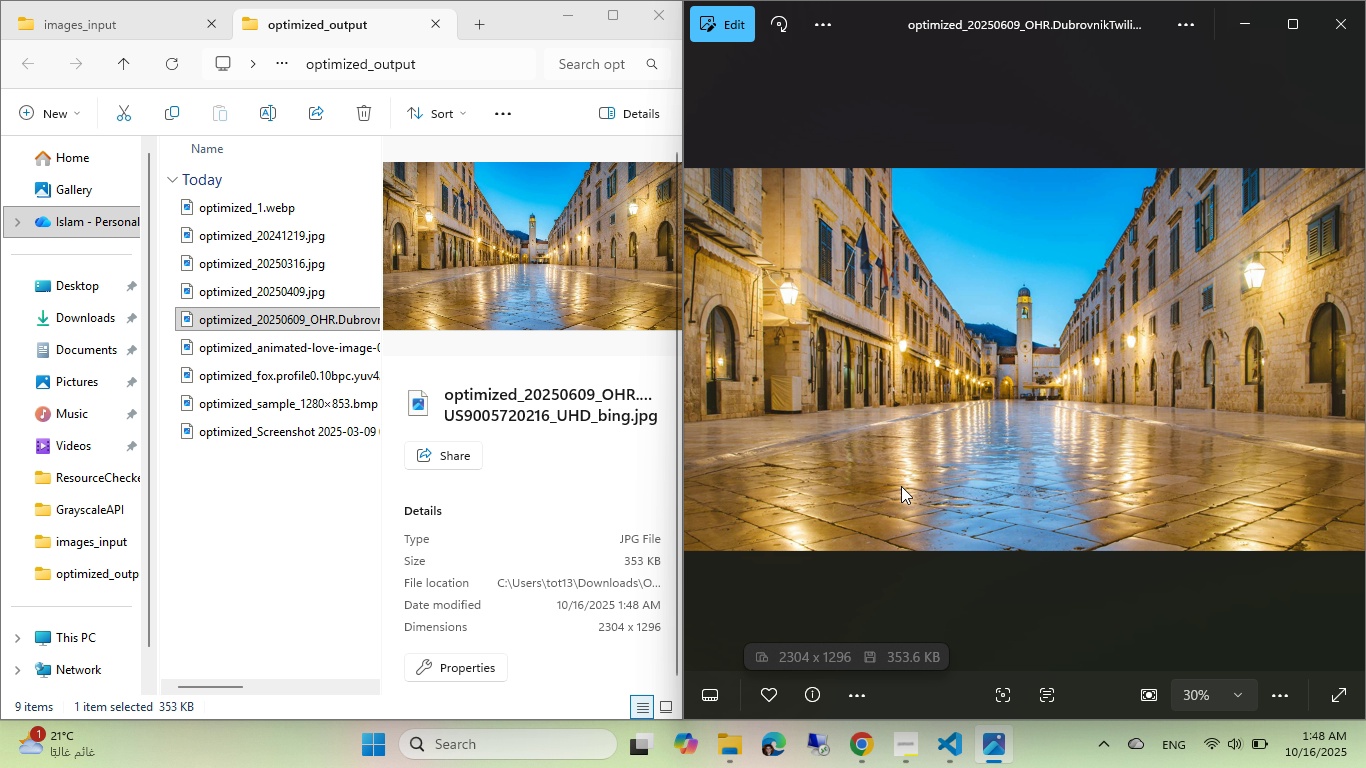 
left_click([915, 387])
 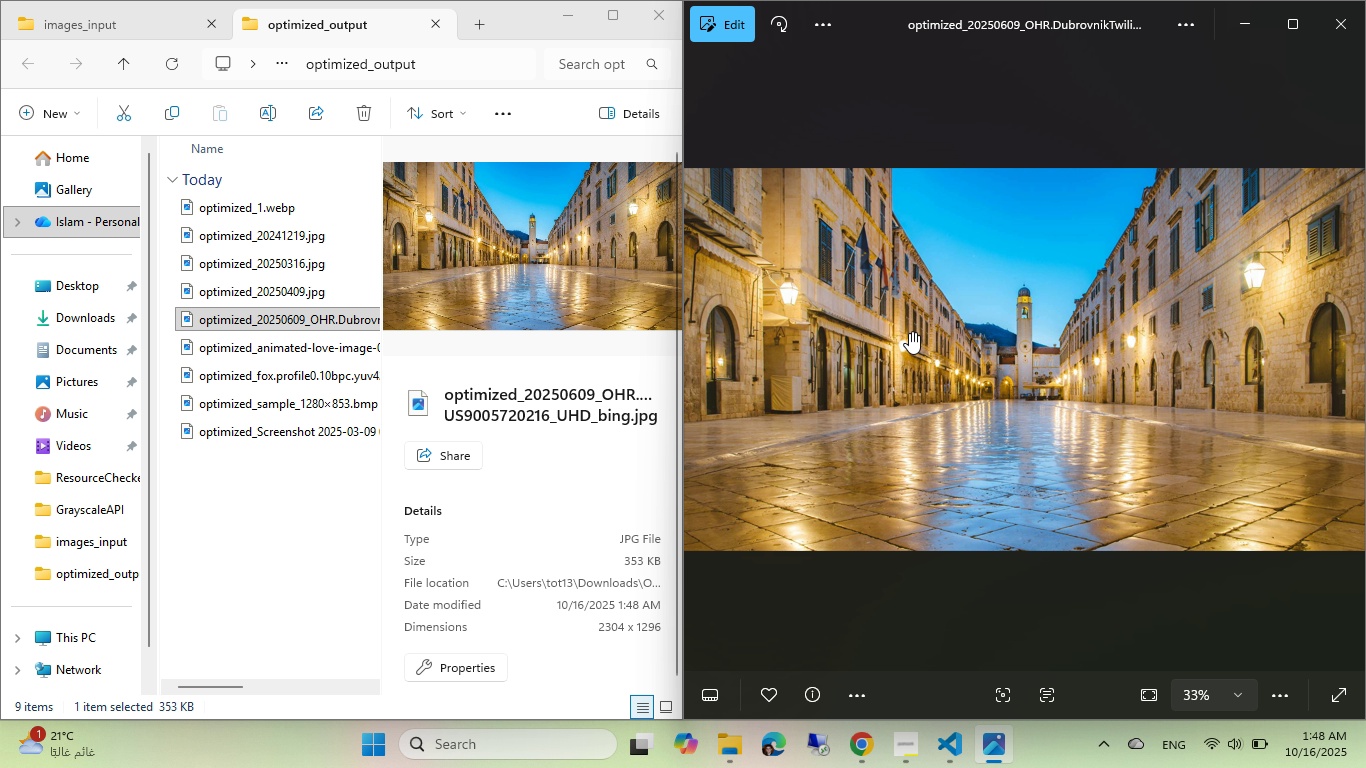 
hold_key(key=ControlLeft, duration=0.45)
scroll: coordinate [909, 332], scroll_direction: up, amount: 1.0
 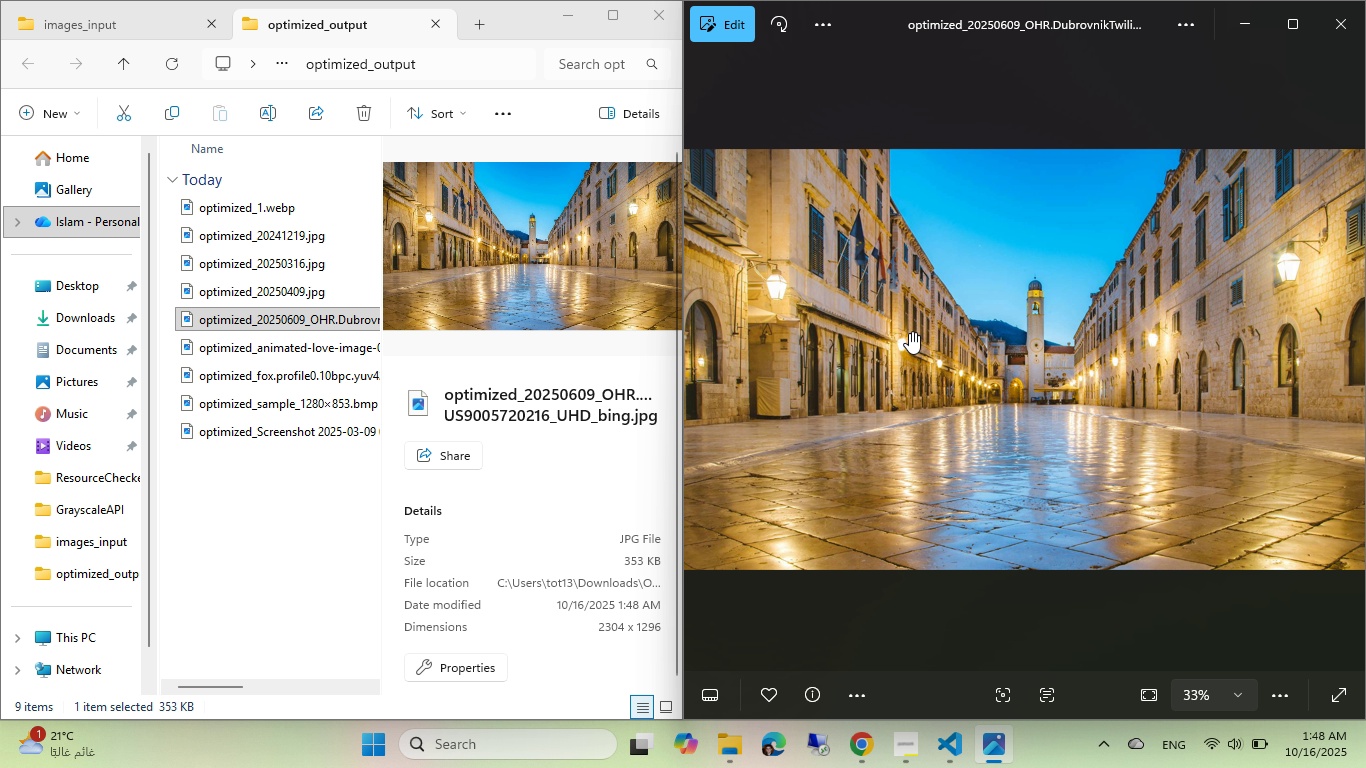 
hold_key(key=ControlLeft, duration=0.56)
 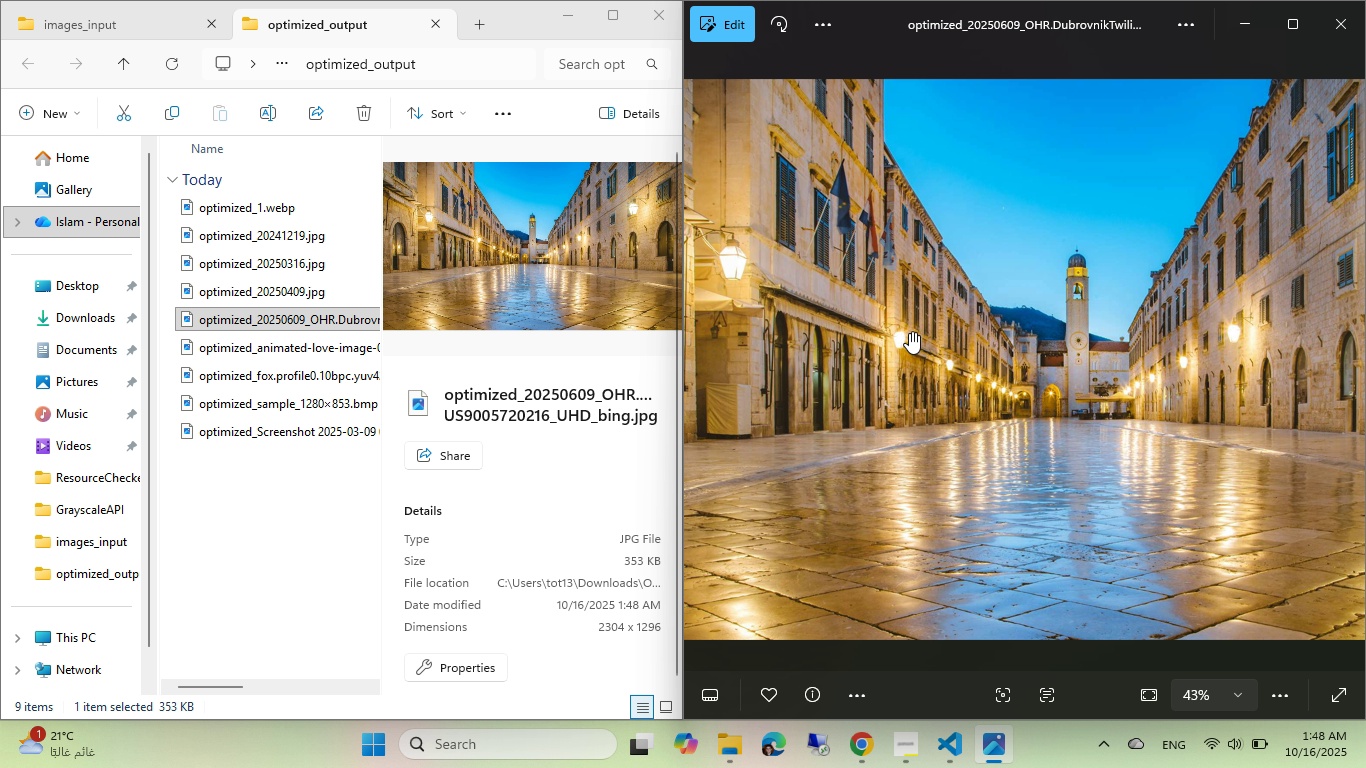 
hold_key(key=ControlLeft, duration=0.92)
 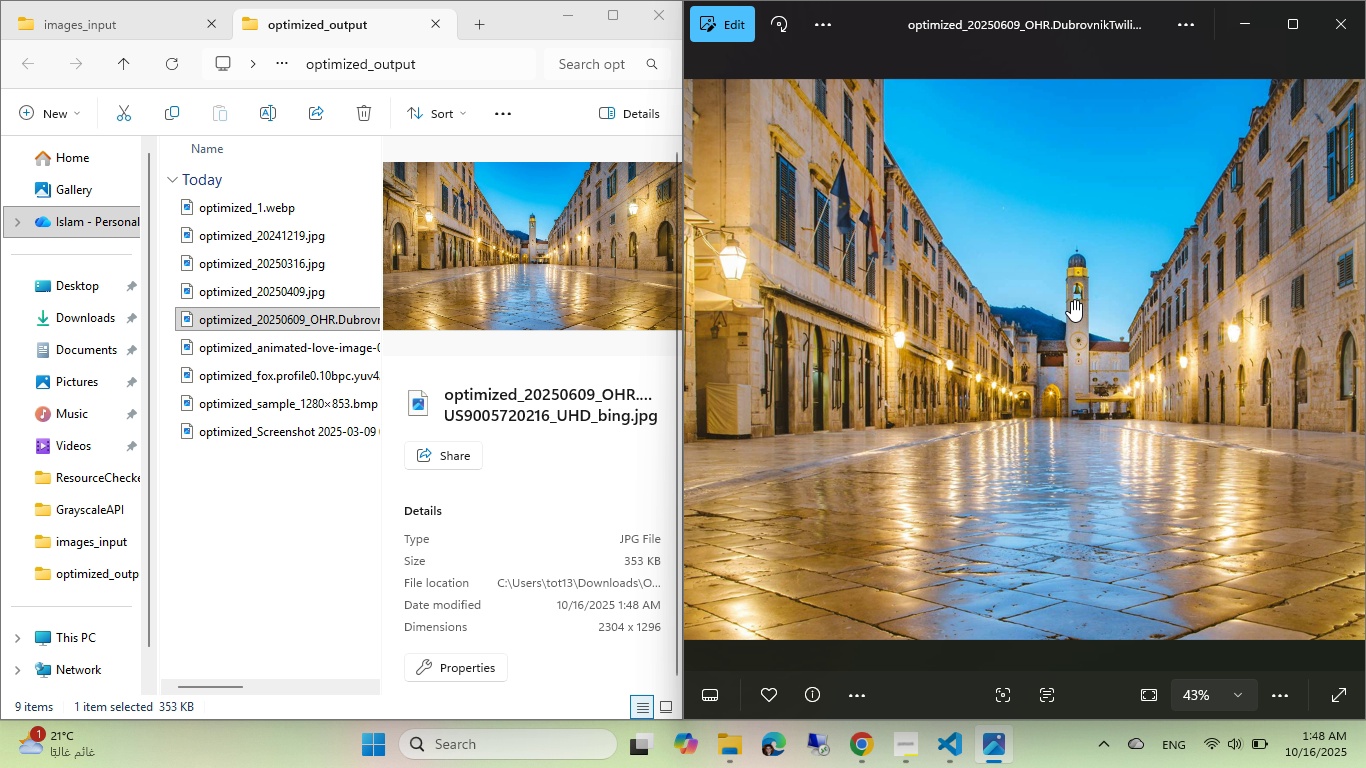 
left_click_drag(start_coordinate=[1059, 298], to_coordinate=[1028, 302])
 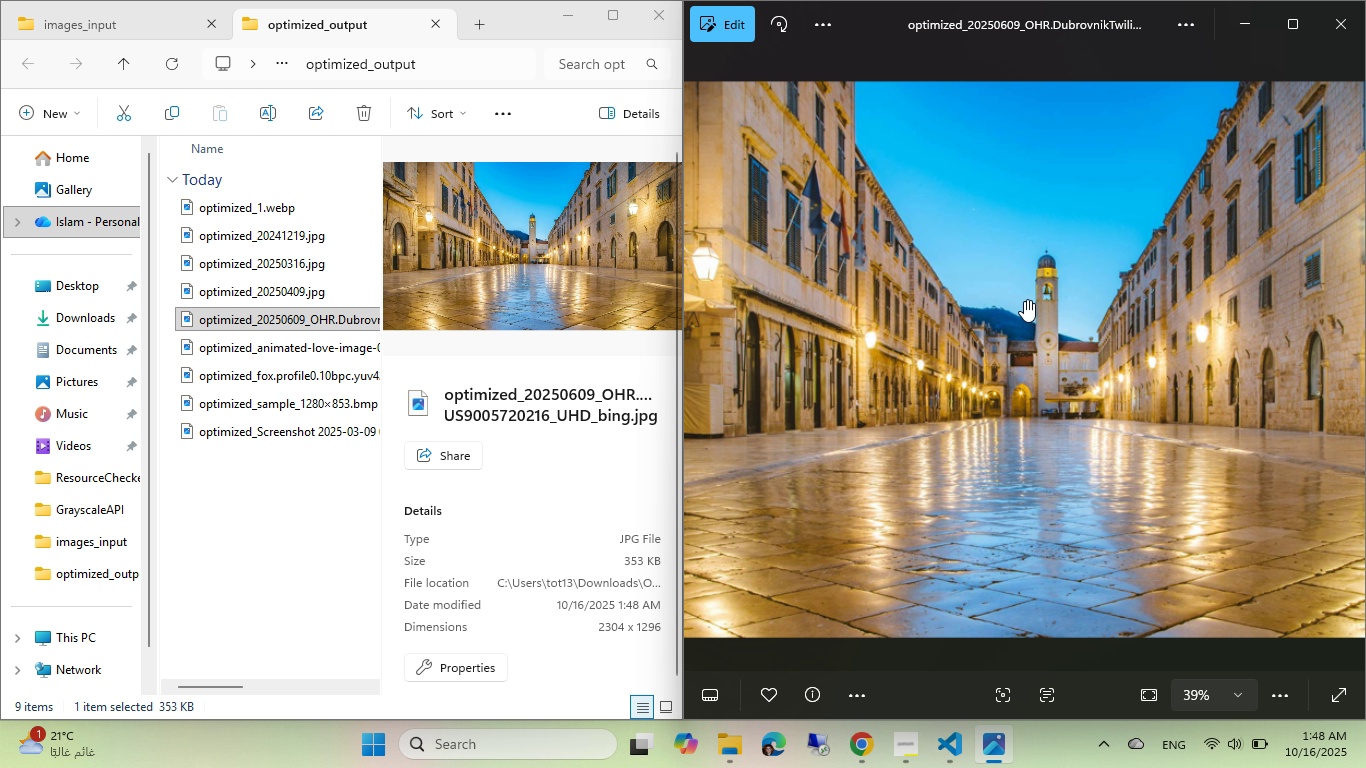 
scroll: coordinate [1024, 300], scroll_direction: down, amount: 3.0
 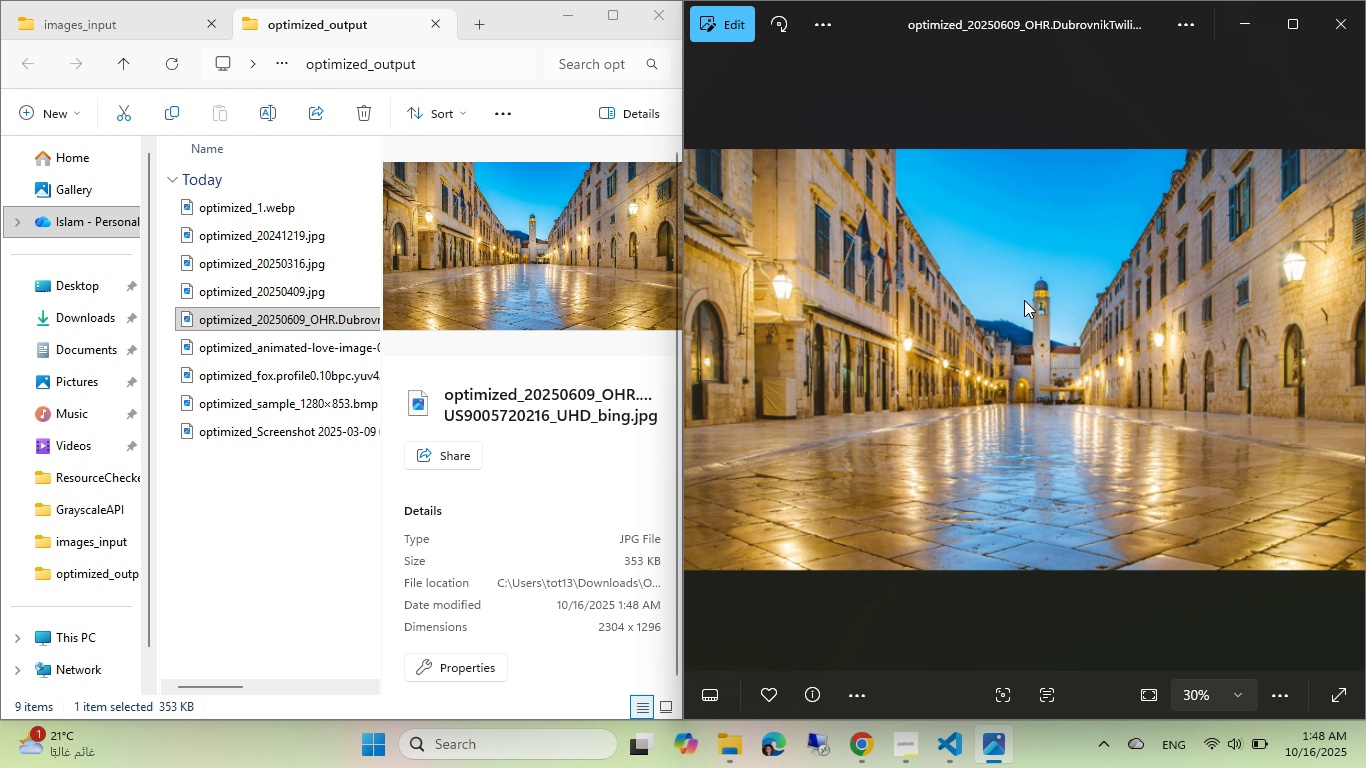 
hold_key(key=ControlLeft, duration=0.32)
 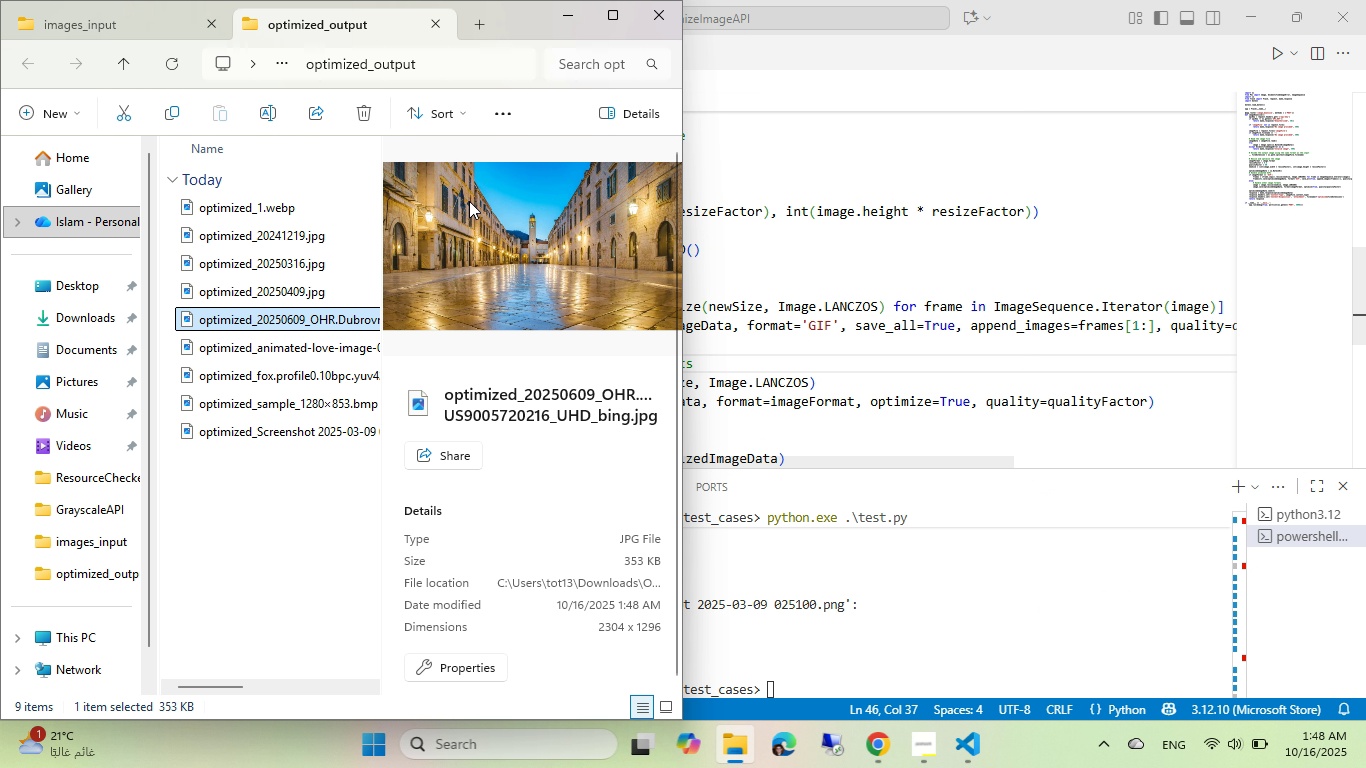 
left_click([219, 212])
 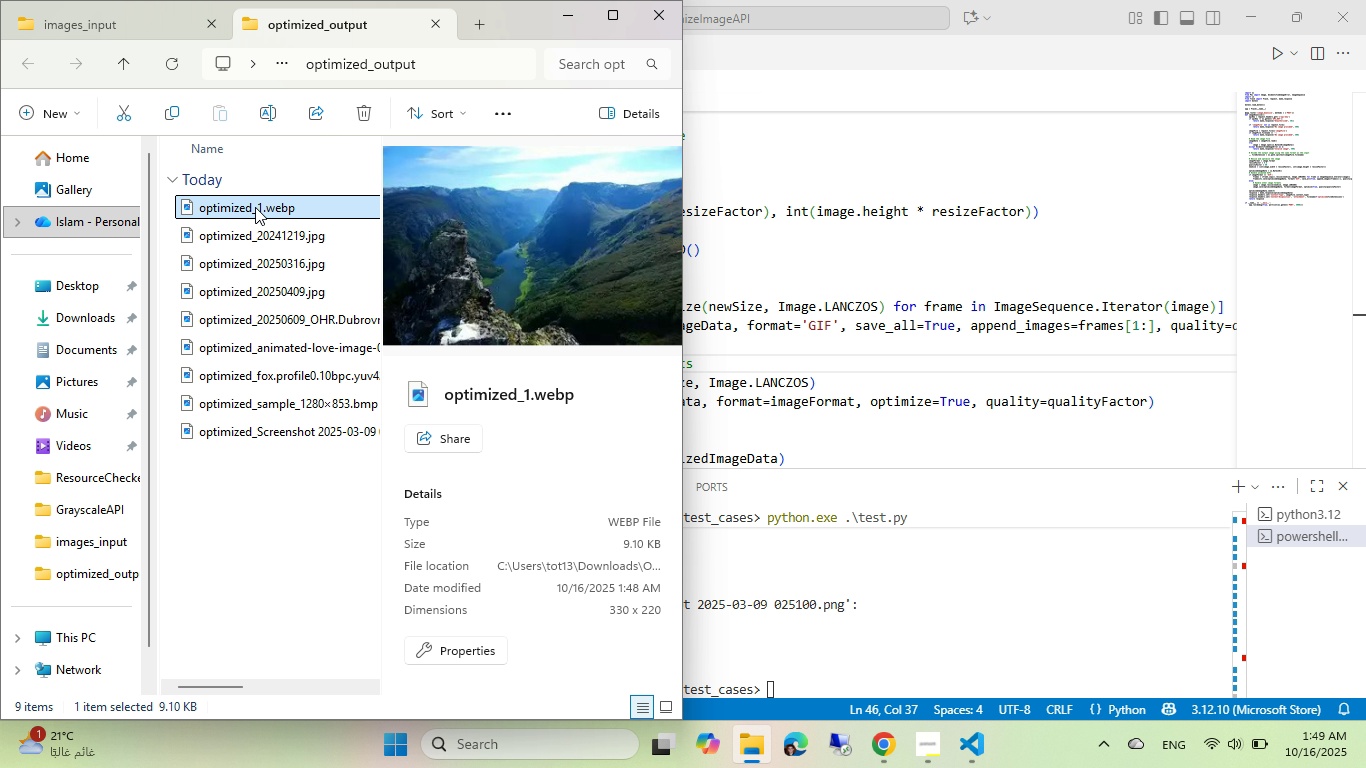 
double_click([255, 207])
 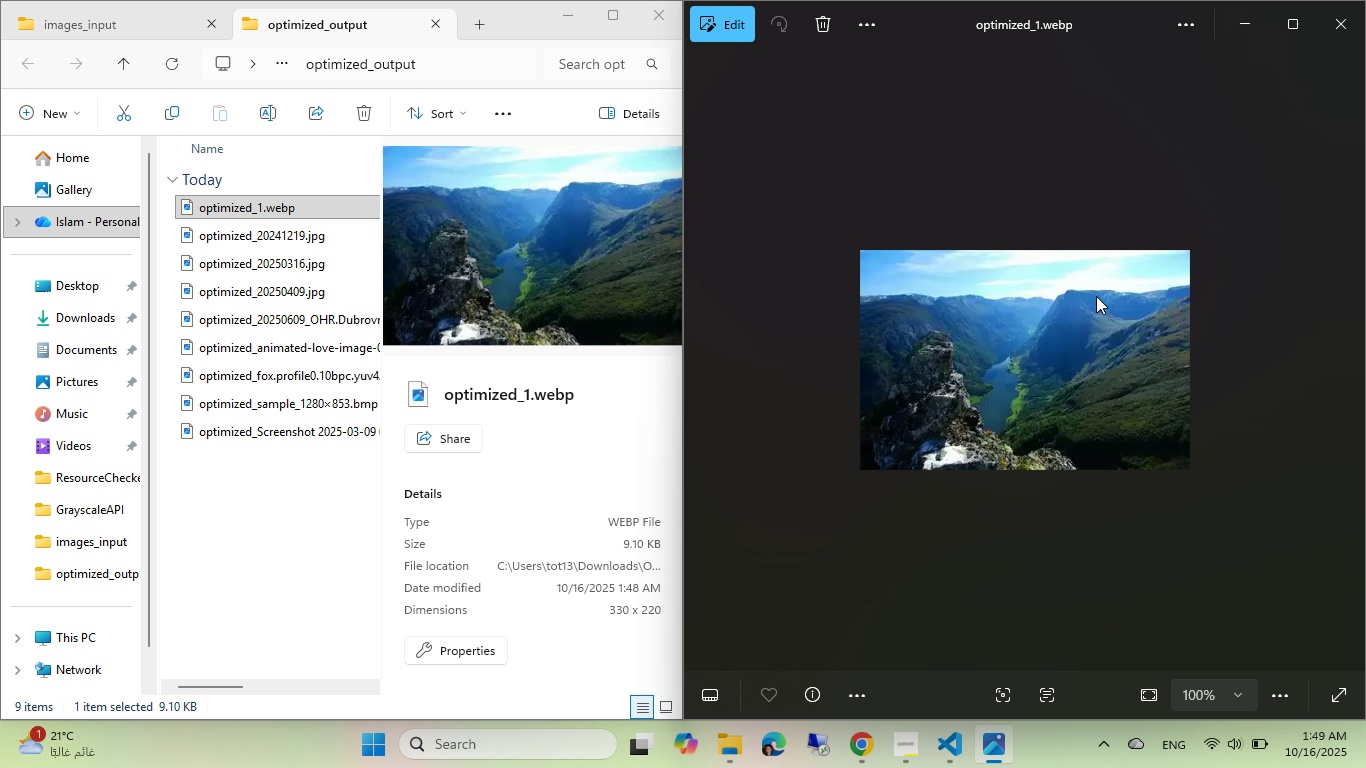 
wait(7.11)
 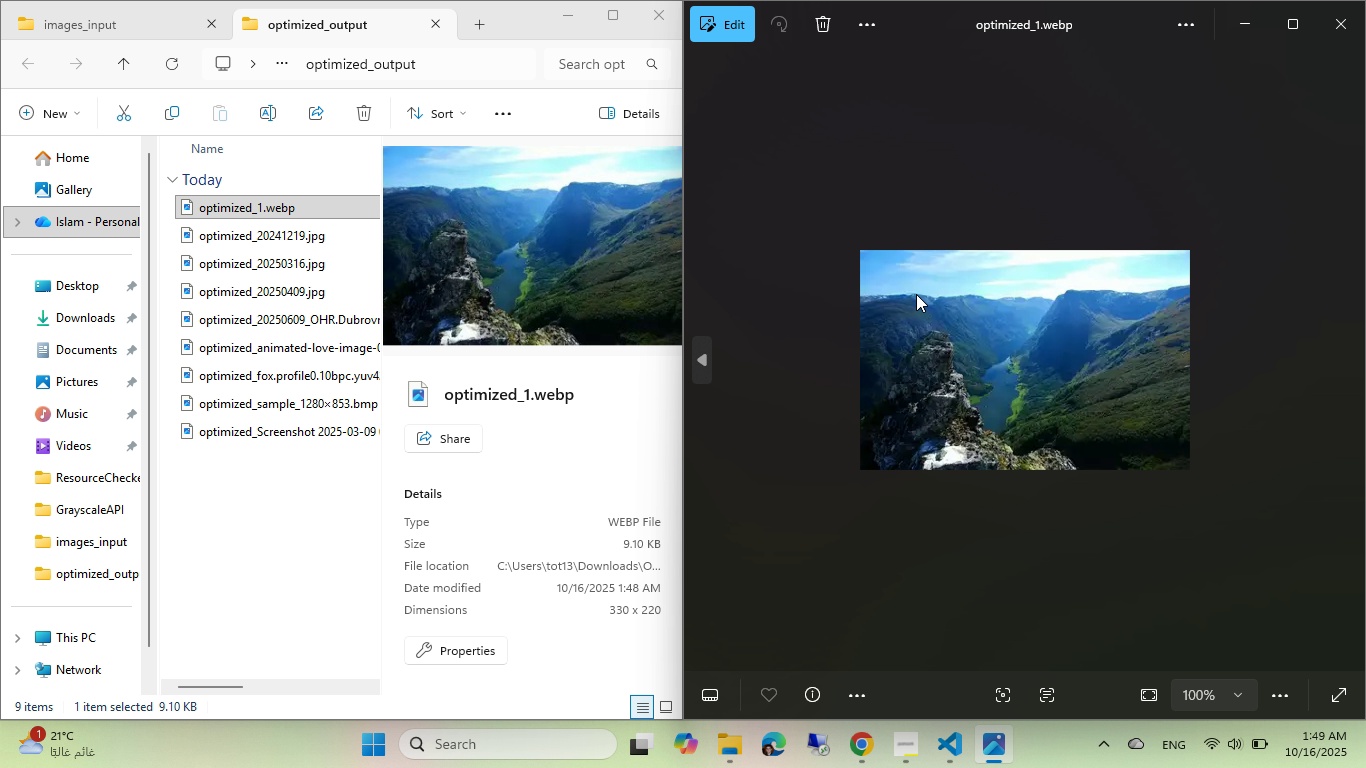 
scroll: coordinate [1059, 315], scroll_direction: up, amount: 4.0
 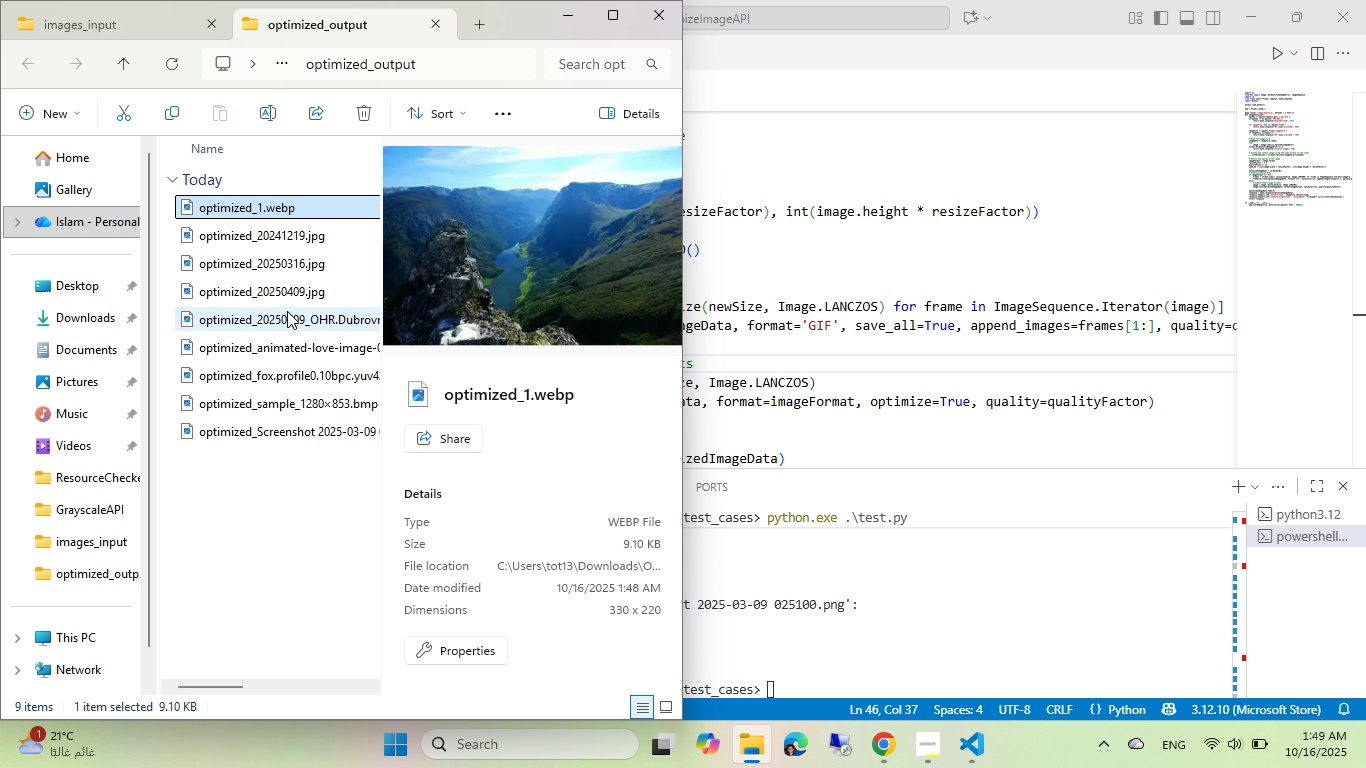 
left_click([287, 326])
 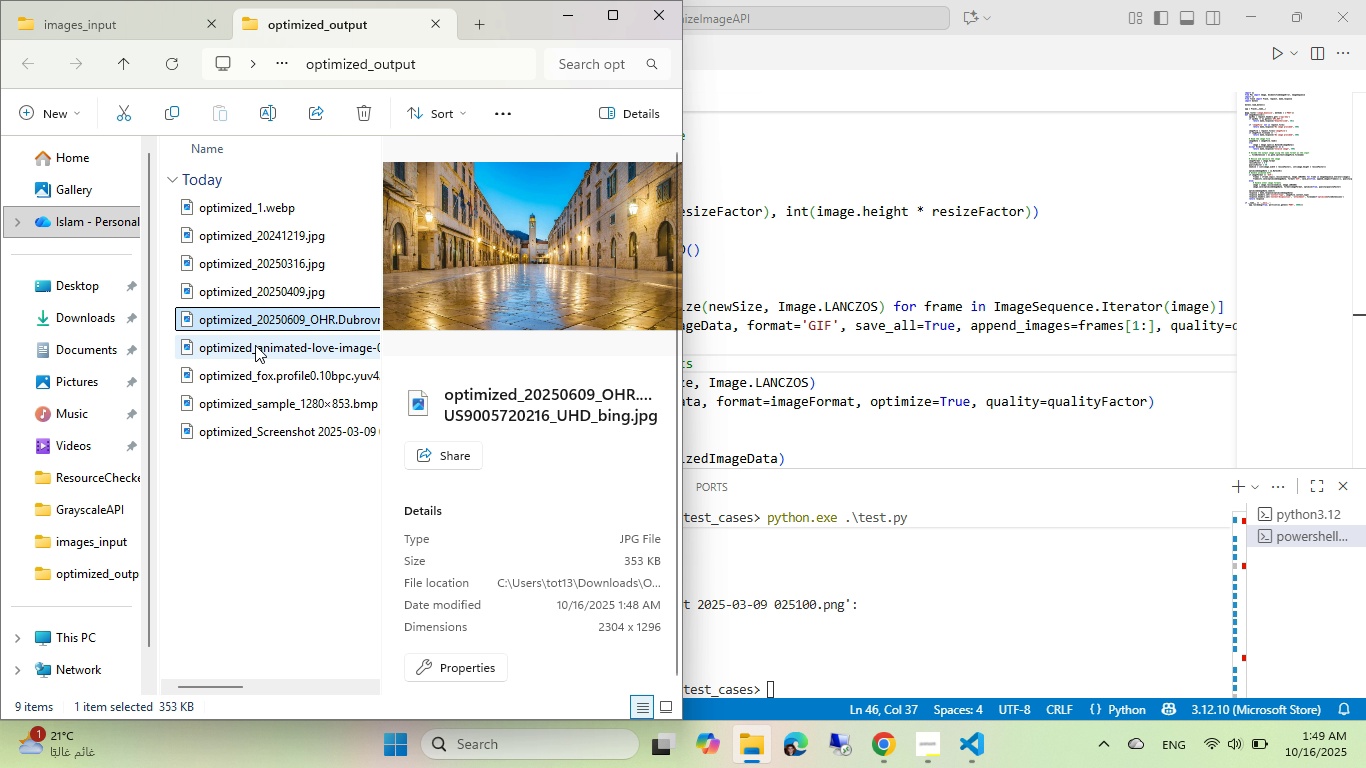 
left_click([251, 351])
 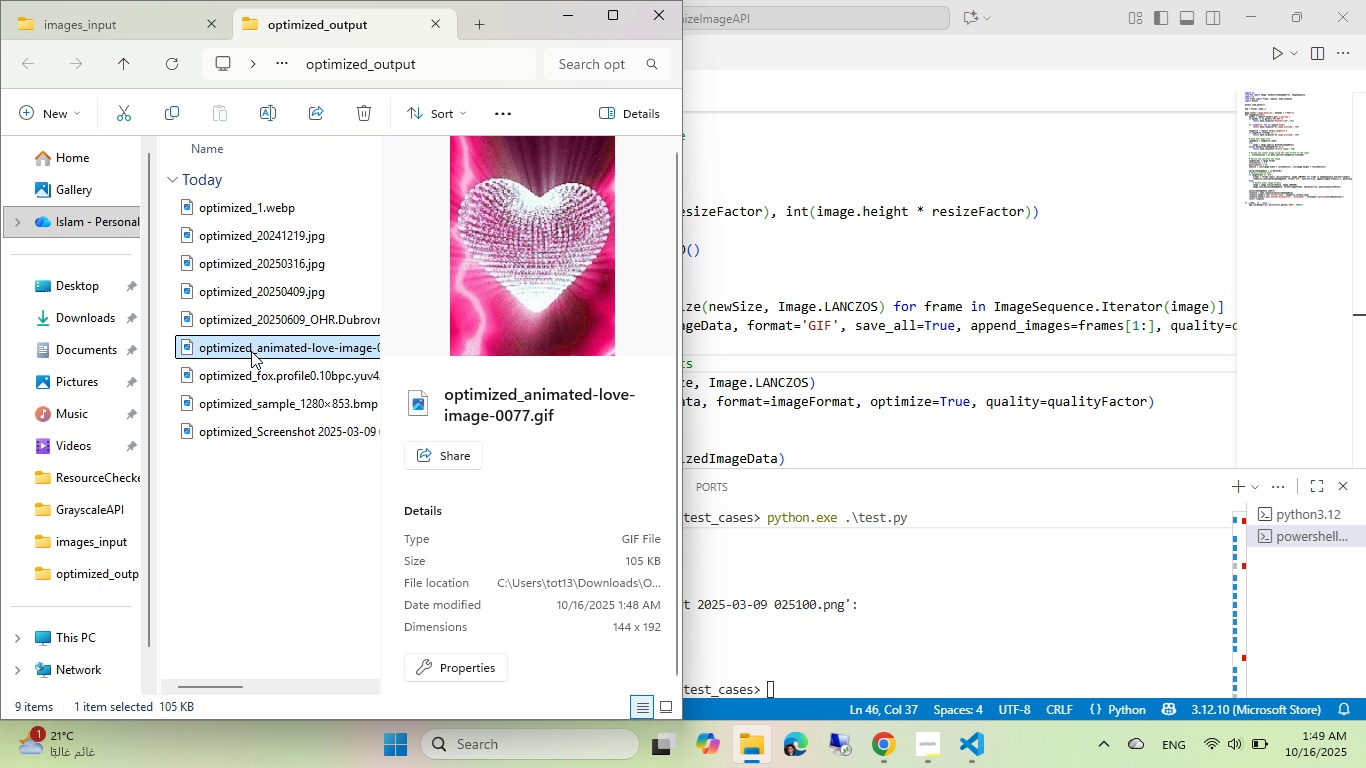 
double_click([251, 351])
 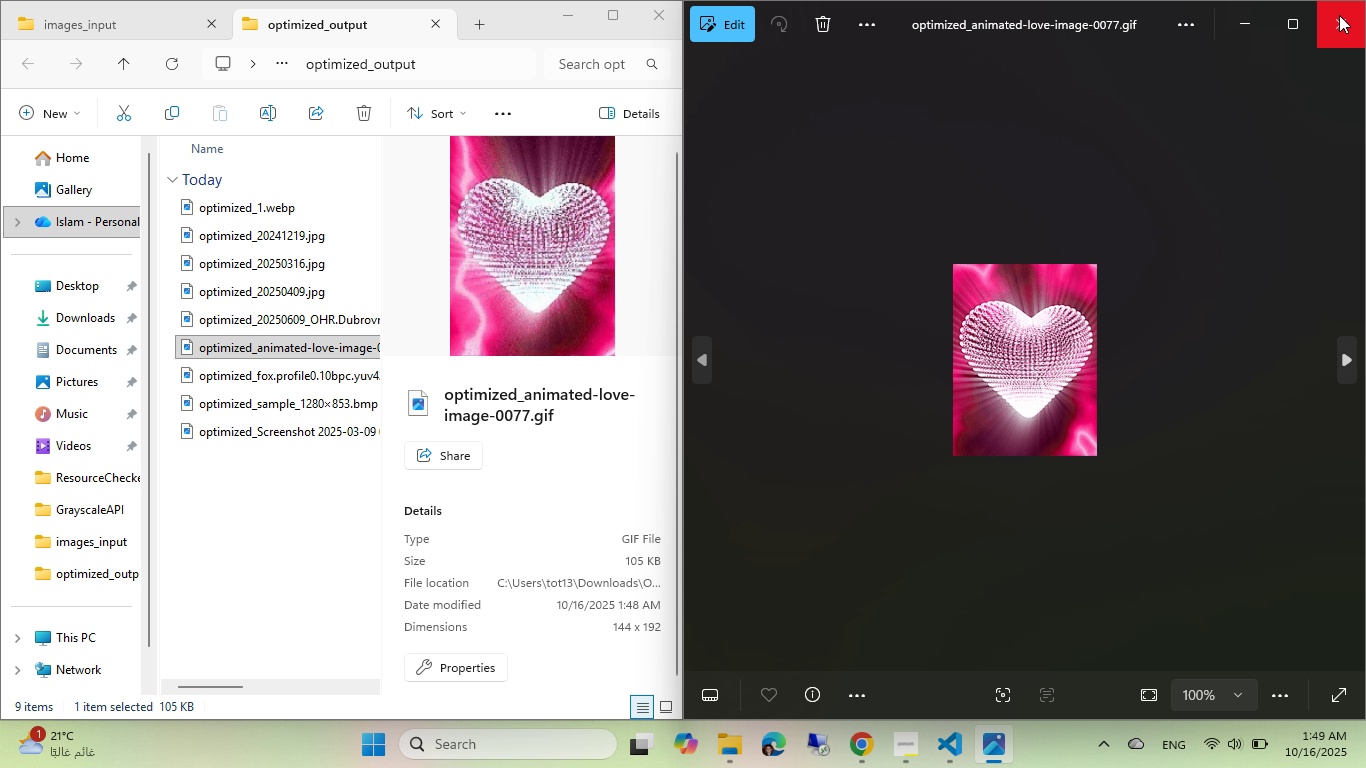 
left_click([1339, 15])
 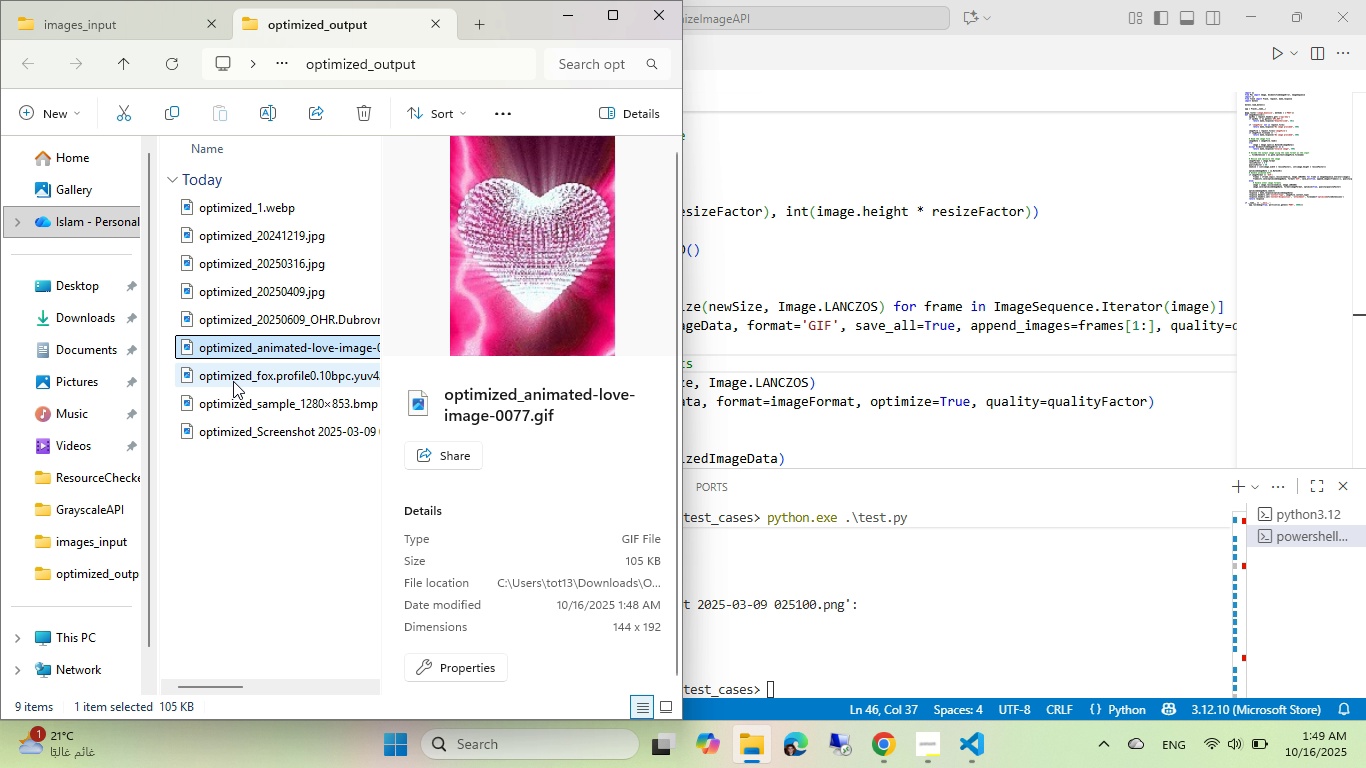 
double_click([233, 381])
 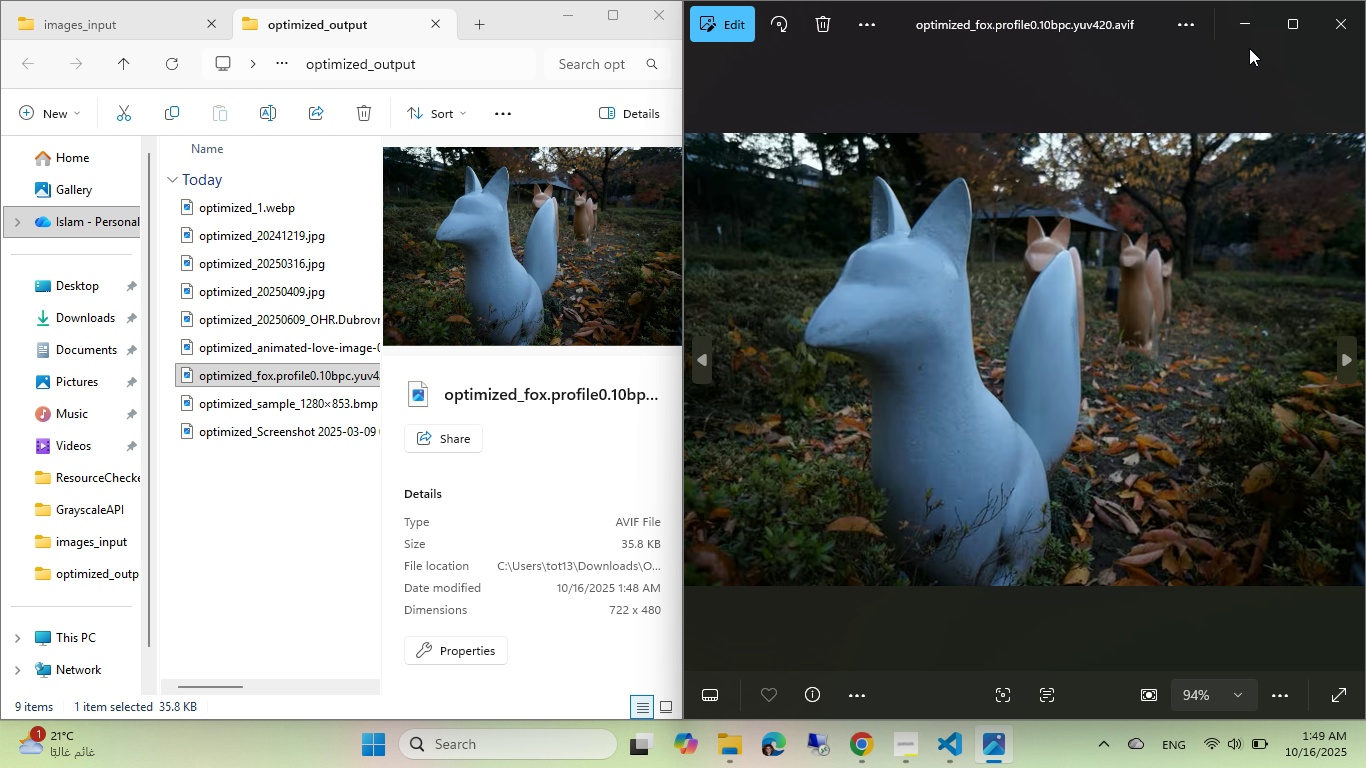 
left_click([1326, 24])
 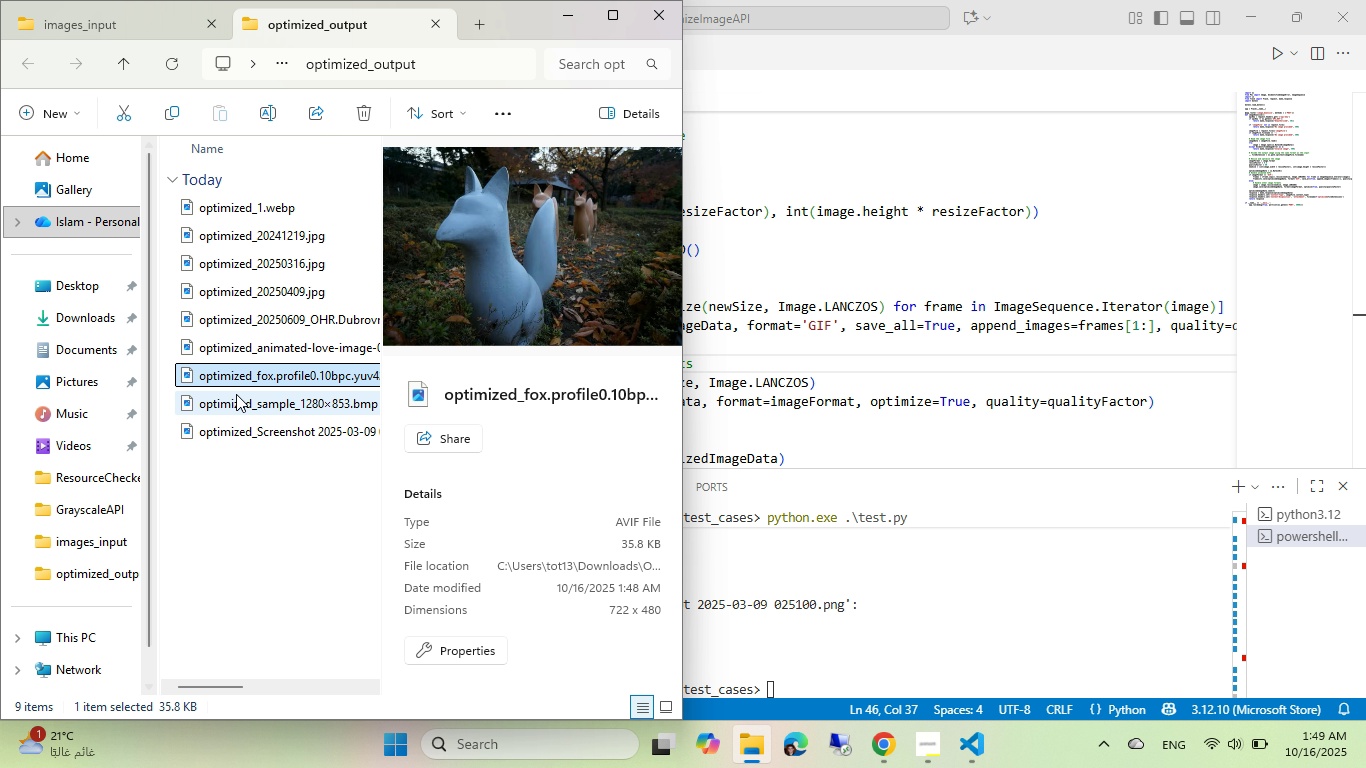 
double_click([236, 394])
 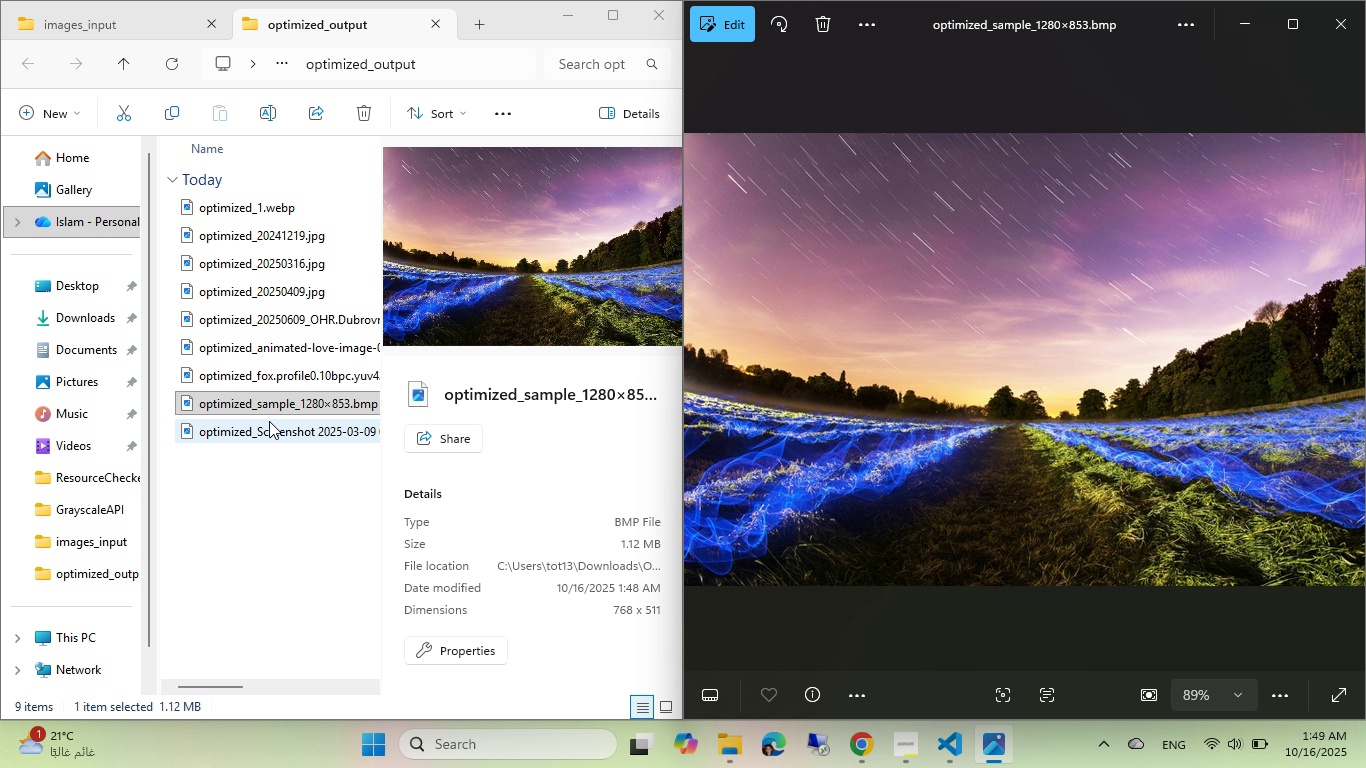 
double_click([269, 421])
 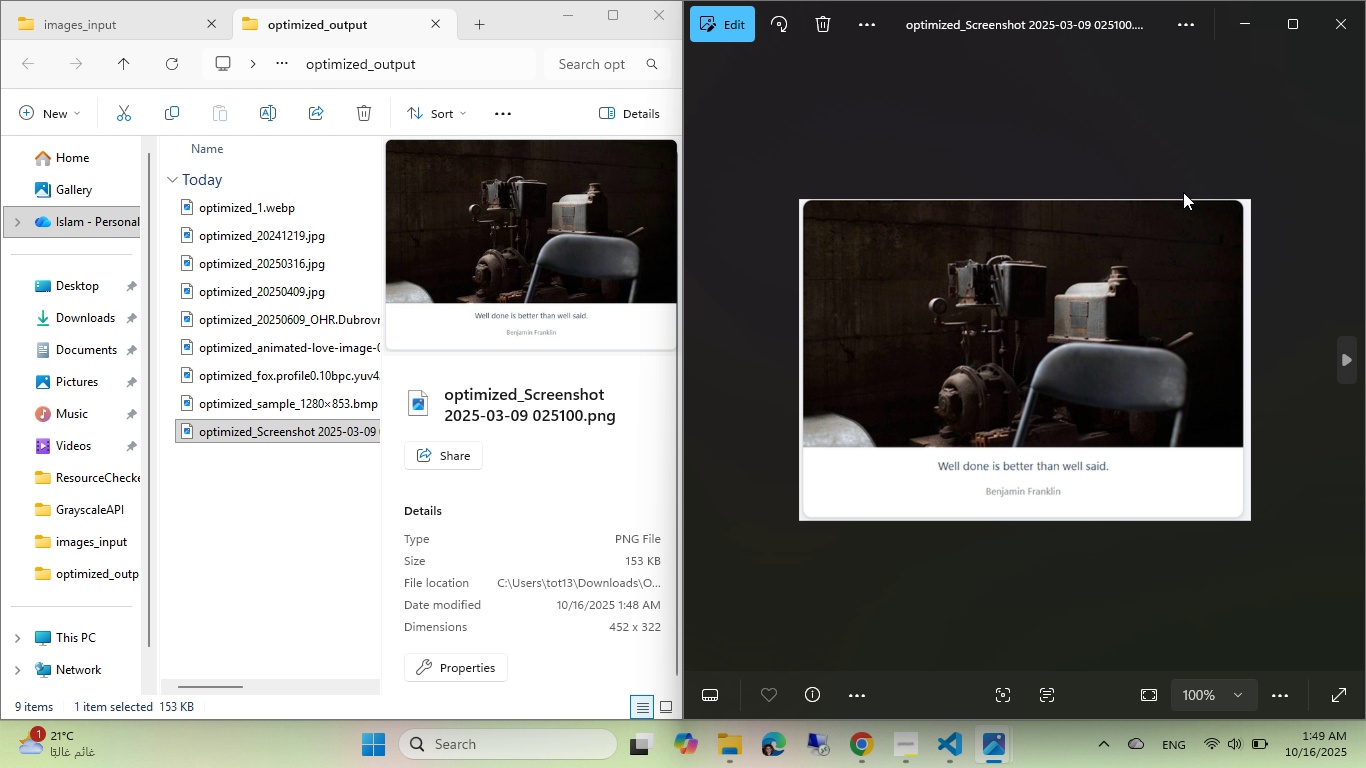 
scroll: coordinate [893, 332], scroll_direction: up, amount: 3.0
 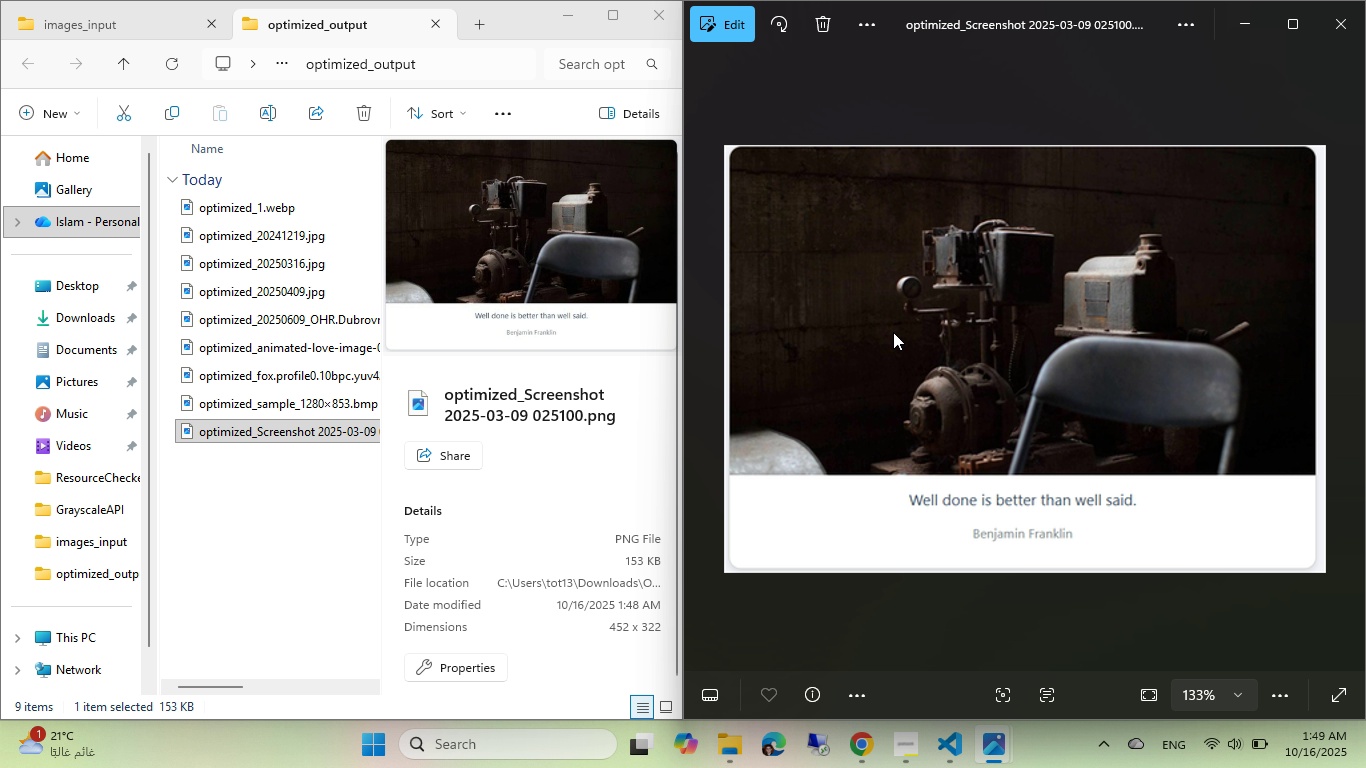 
wait(5.08)
 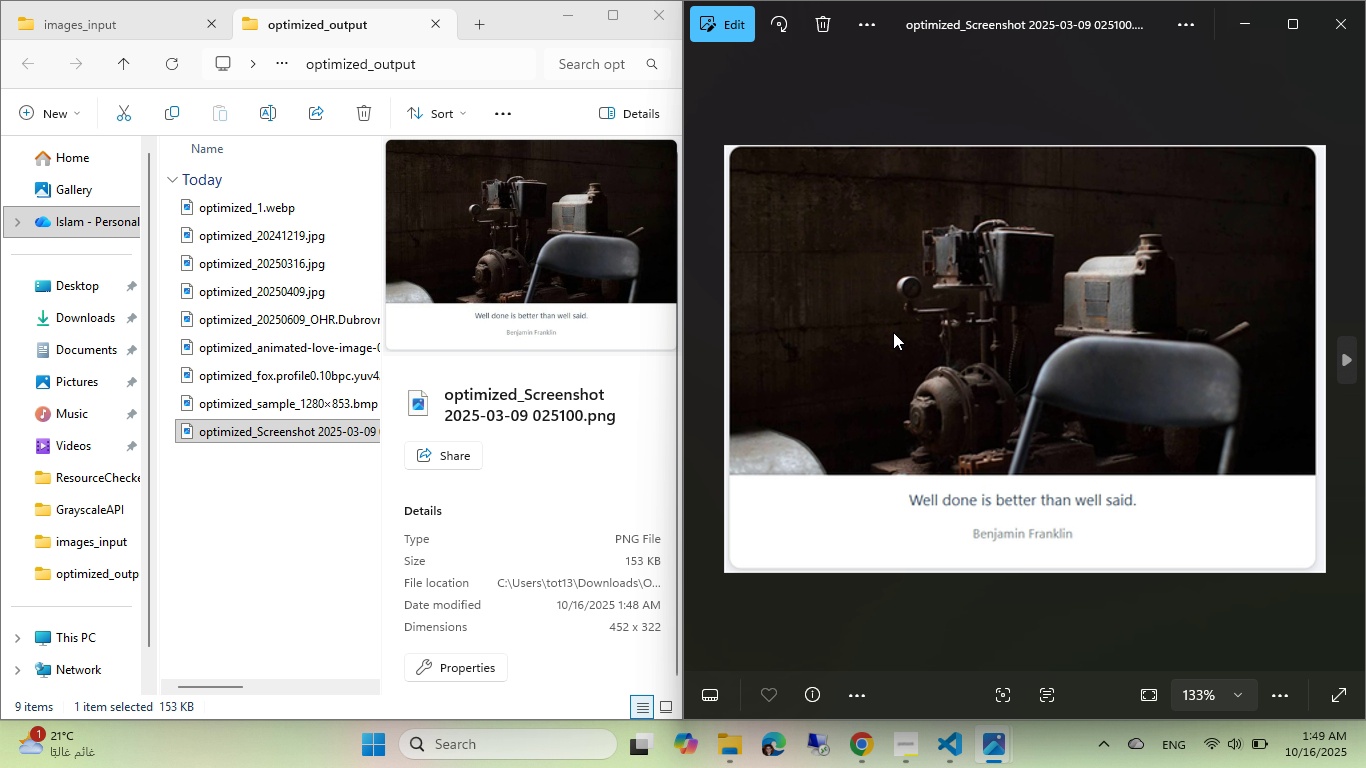 
scroll: coordinate [893, 332], scroll_direction: down, amount: 2.0
 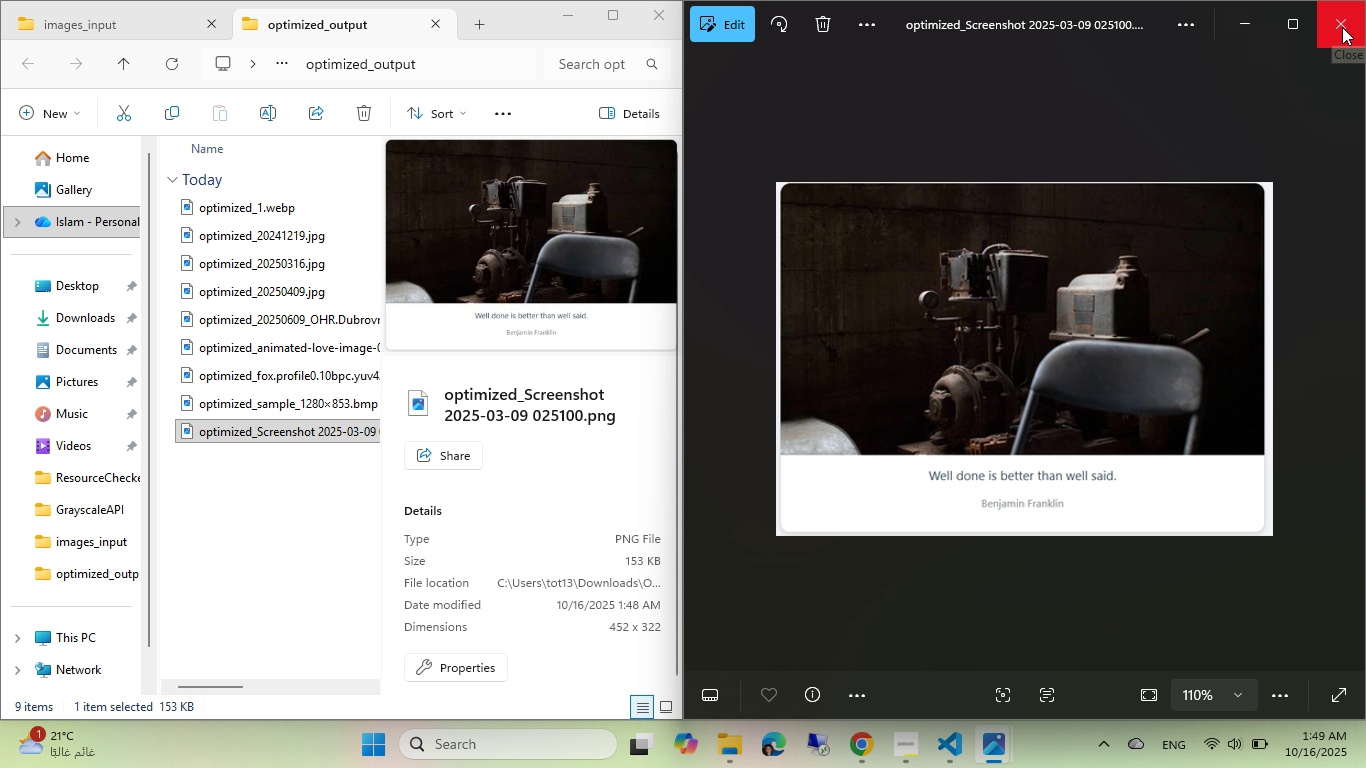 
wait(5.11)
 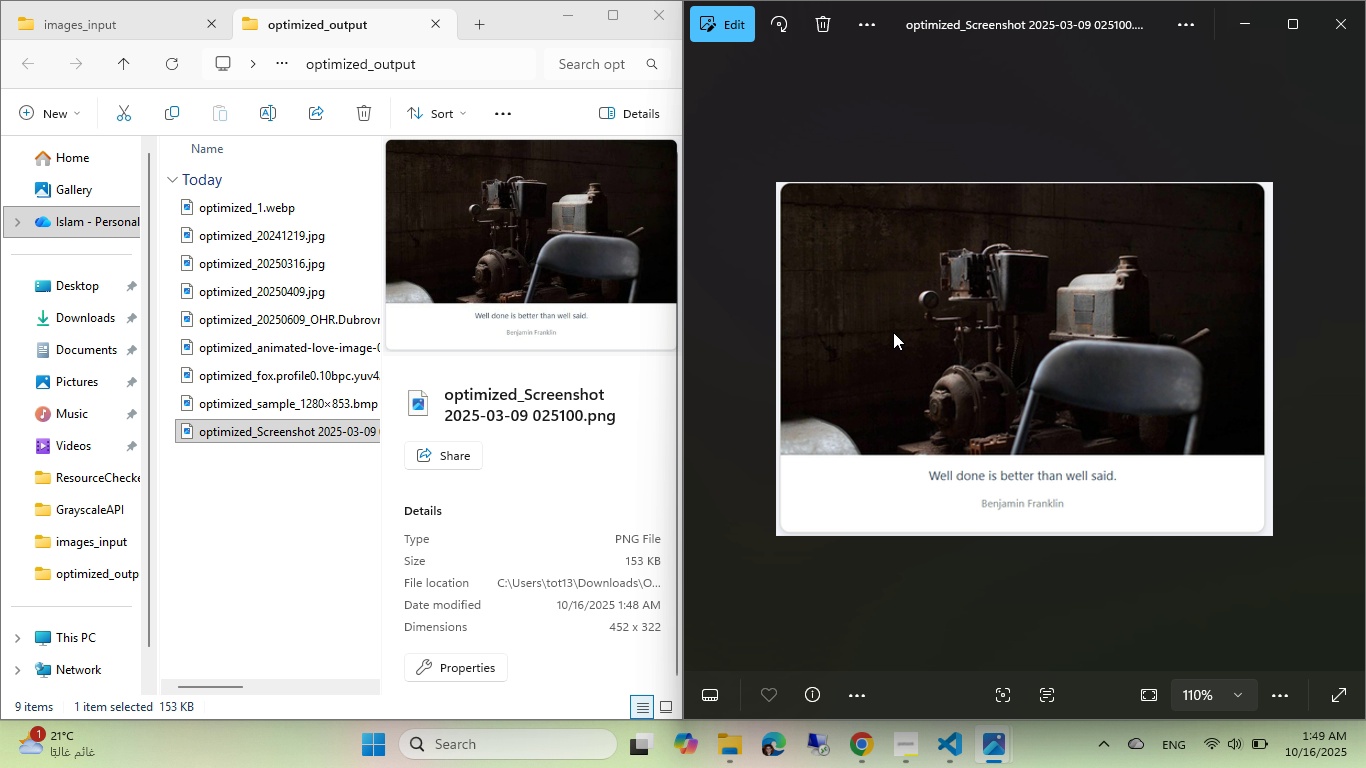 
left_click([1342, 27])
 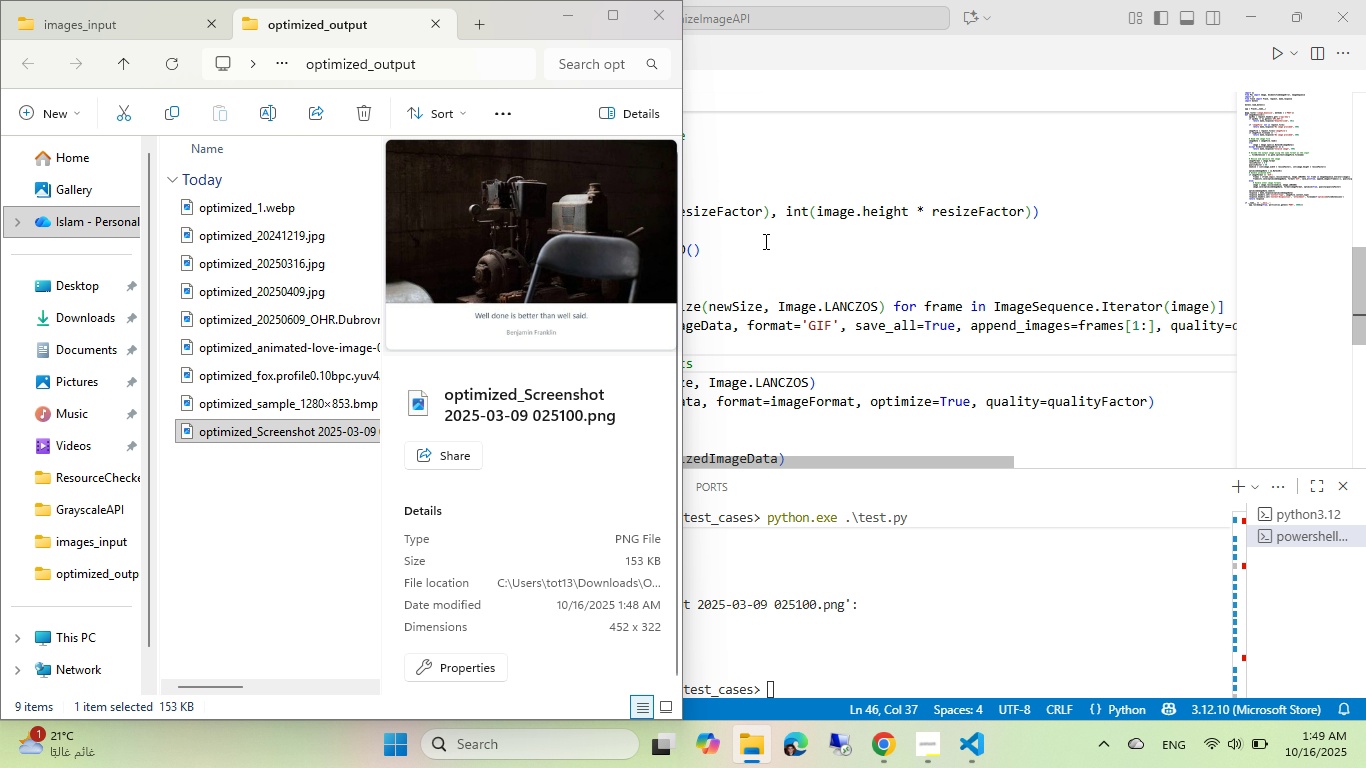 
left_click([764, 241])
 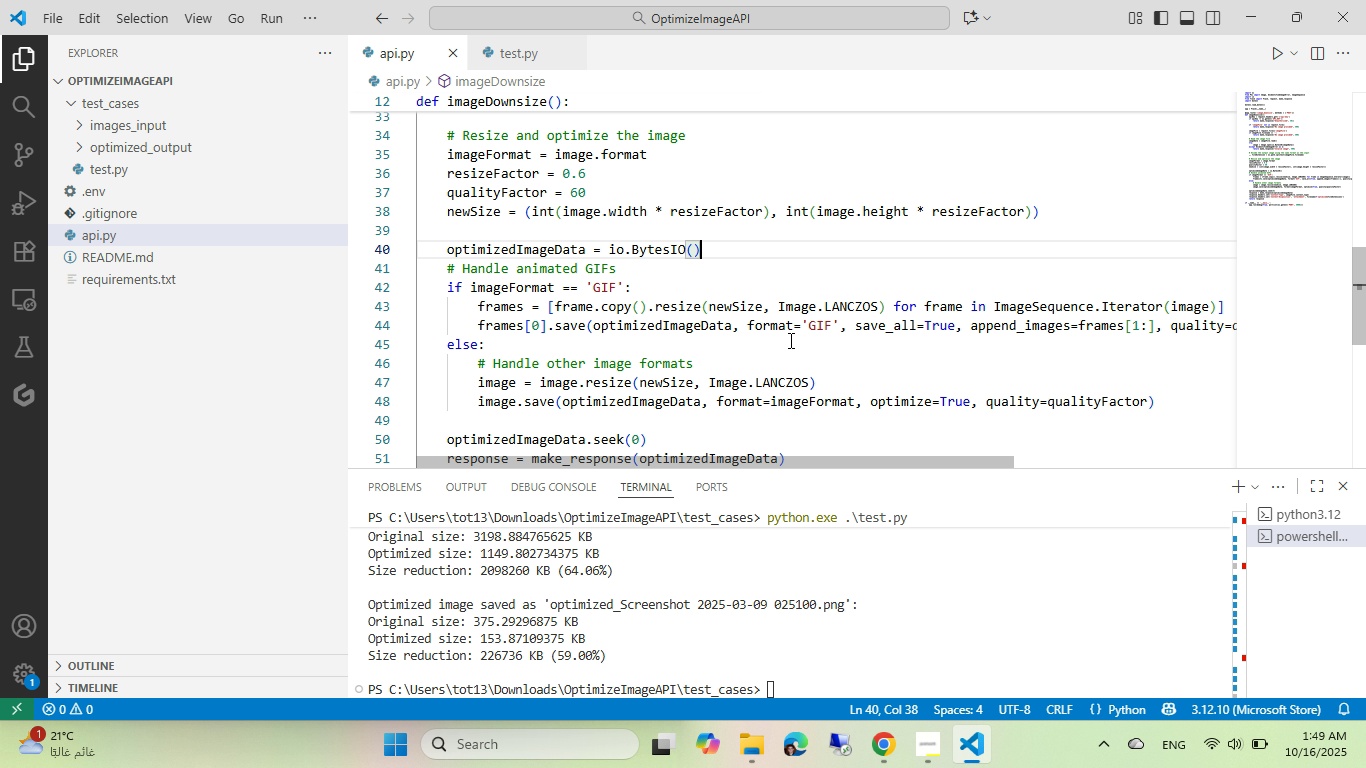 
left_click([789, 340])
 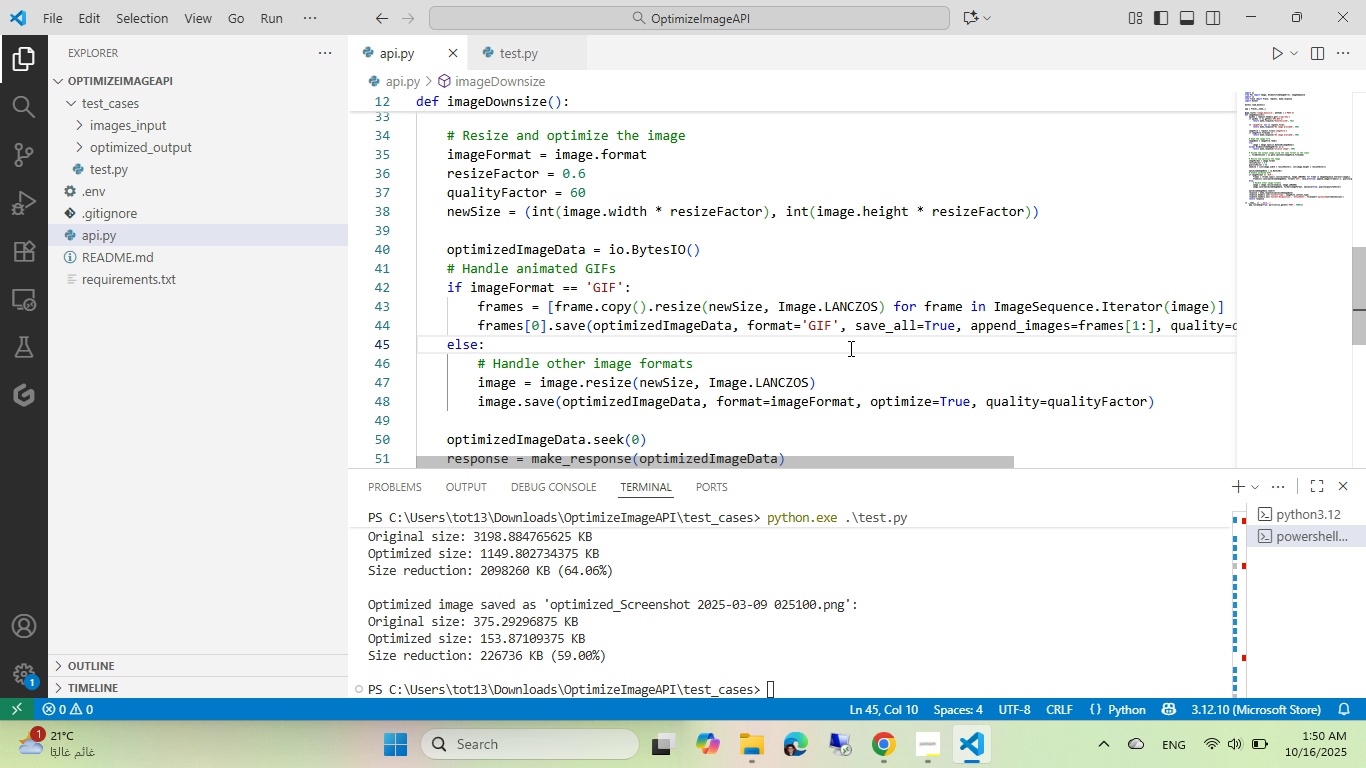 
wait(71.67)
 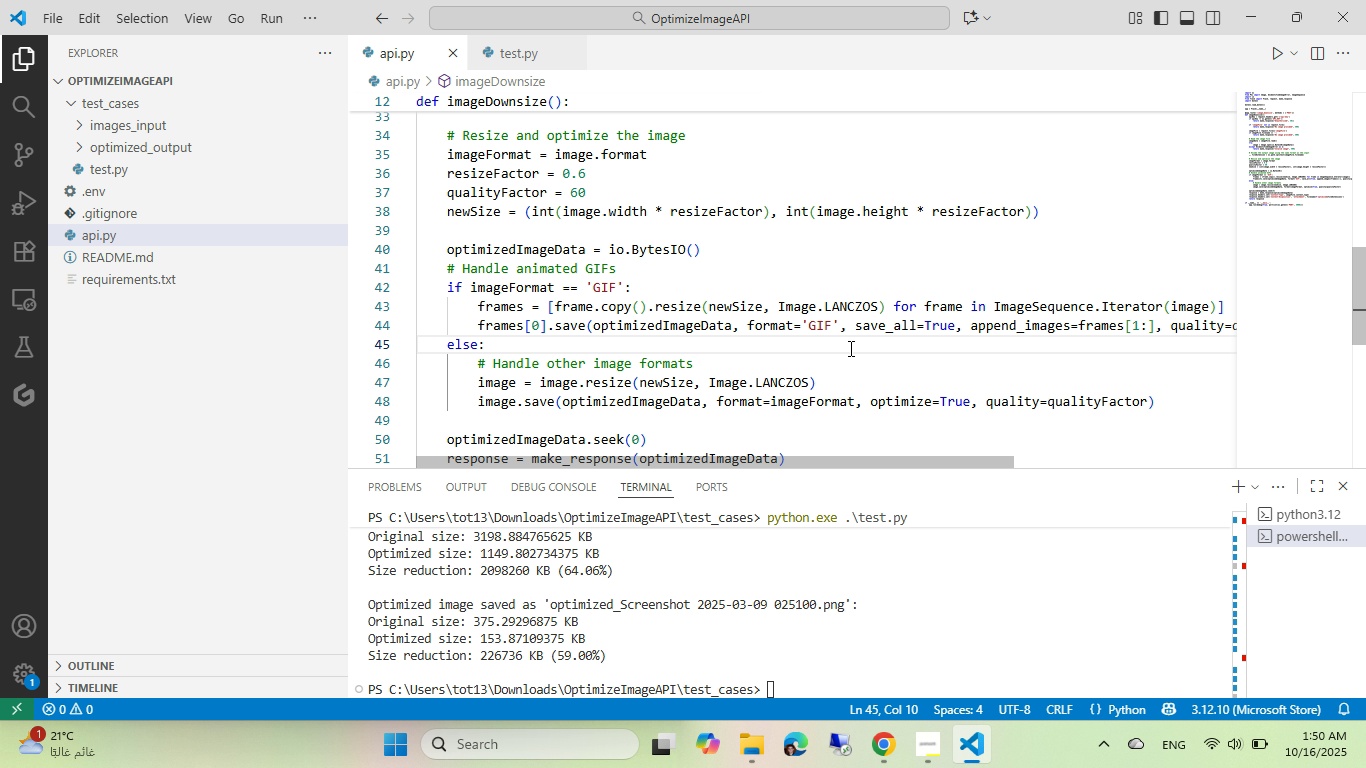 
left_click([755, 760])
 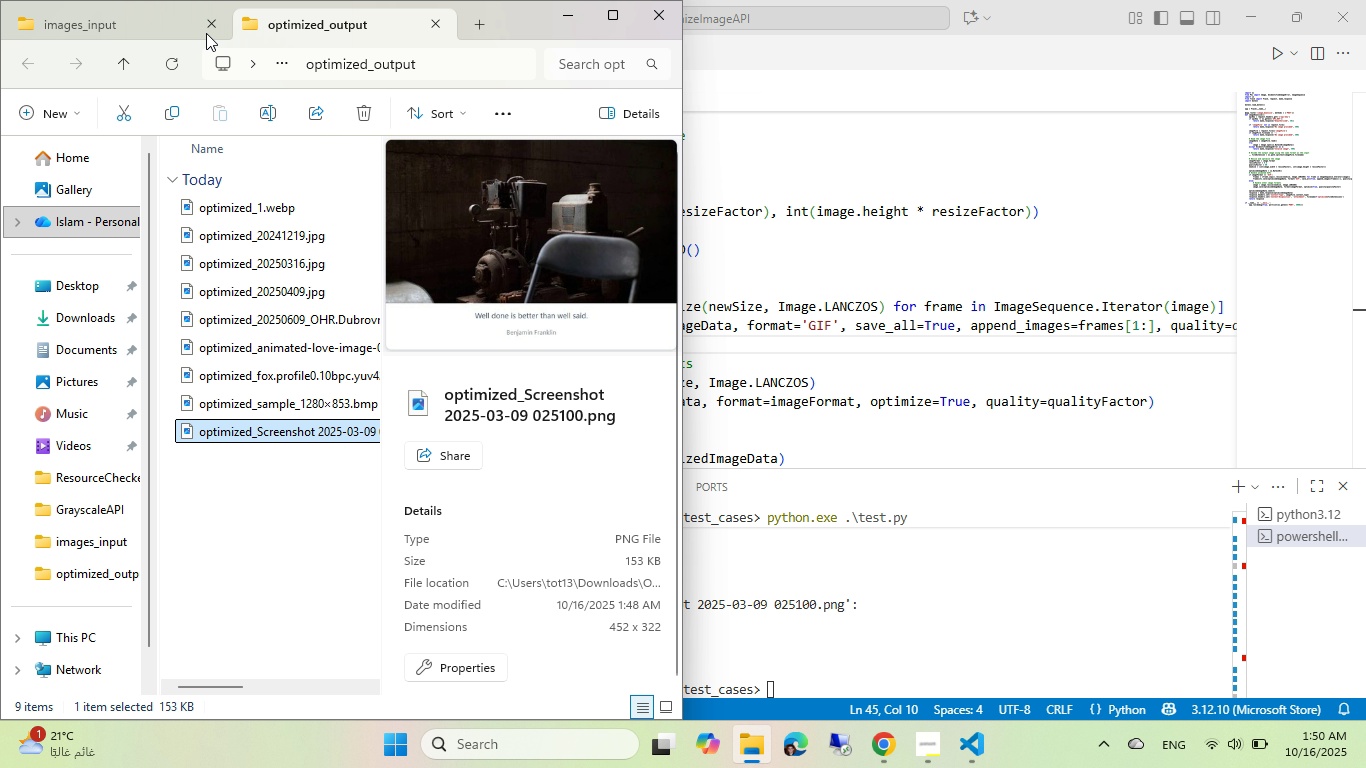 
left_click([165, 34])
 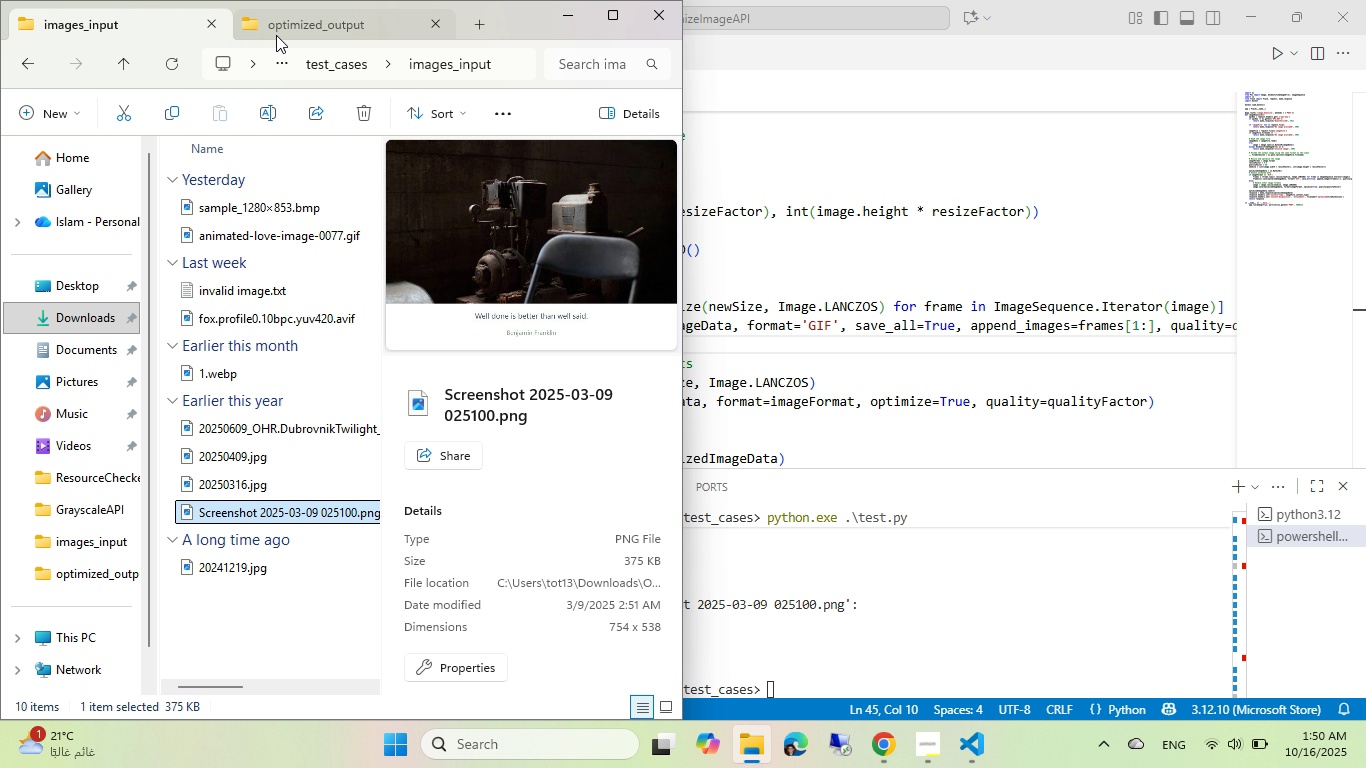 
mouse_move([447, 47])
 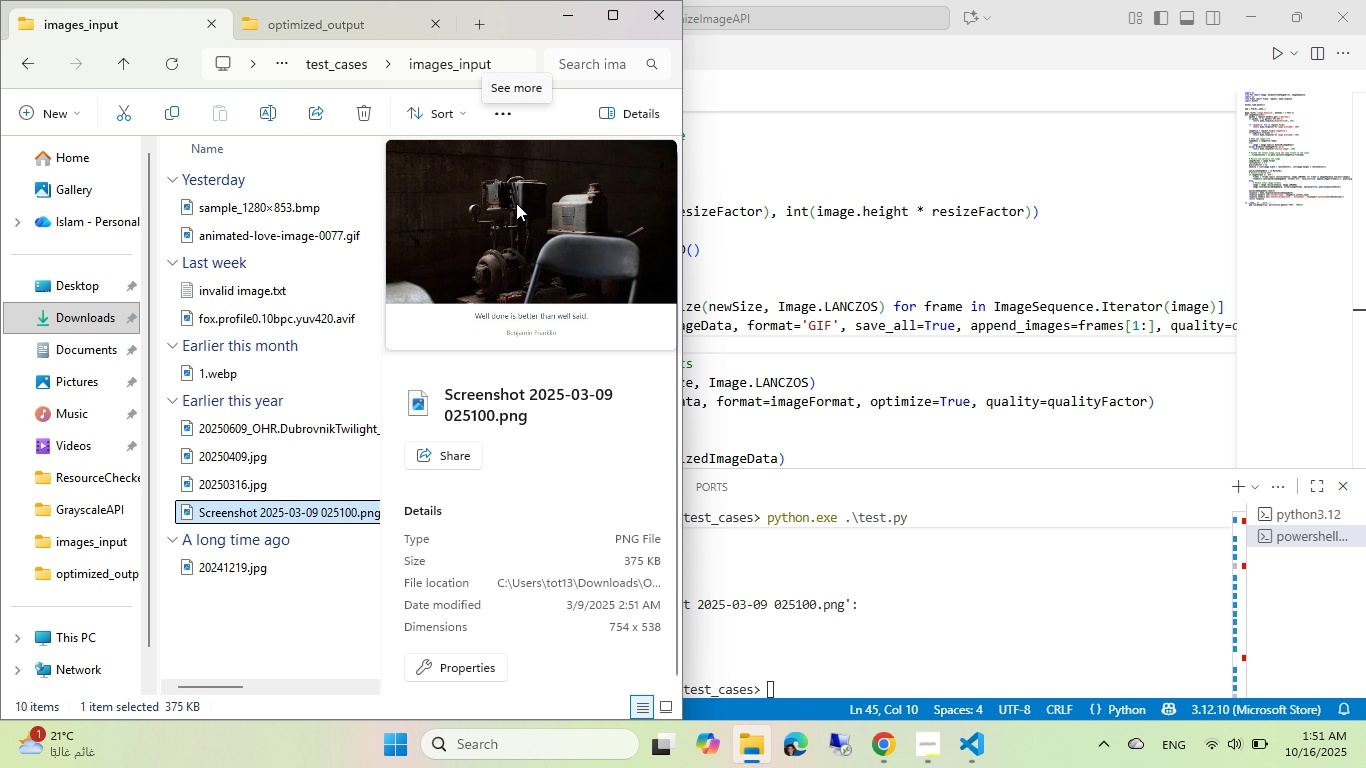 
wait(5.02)
 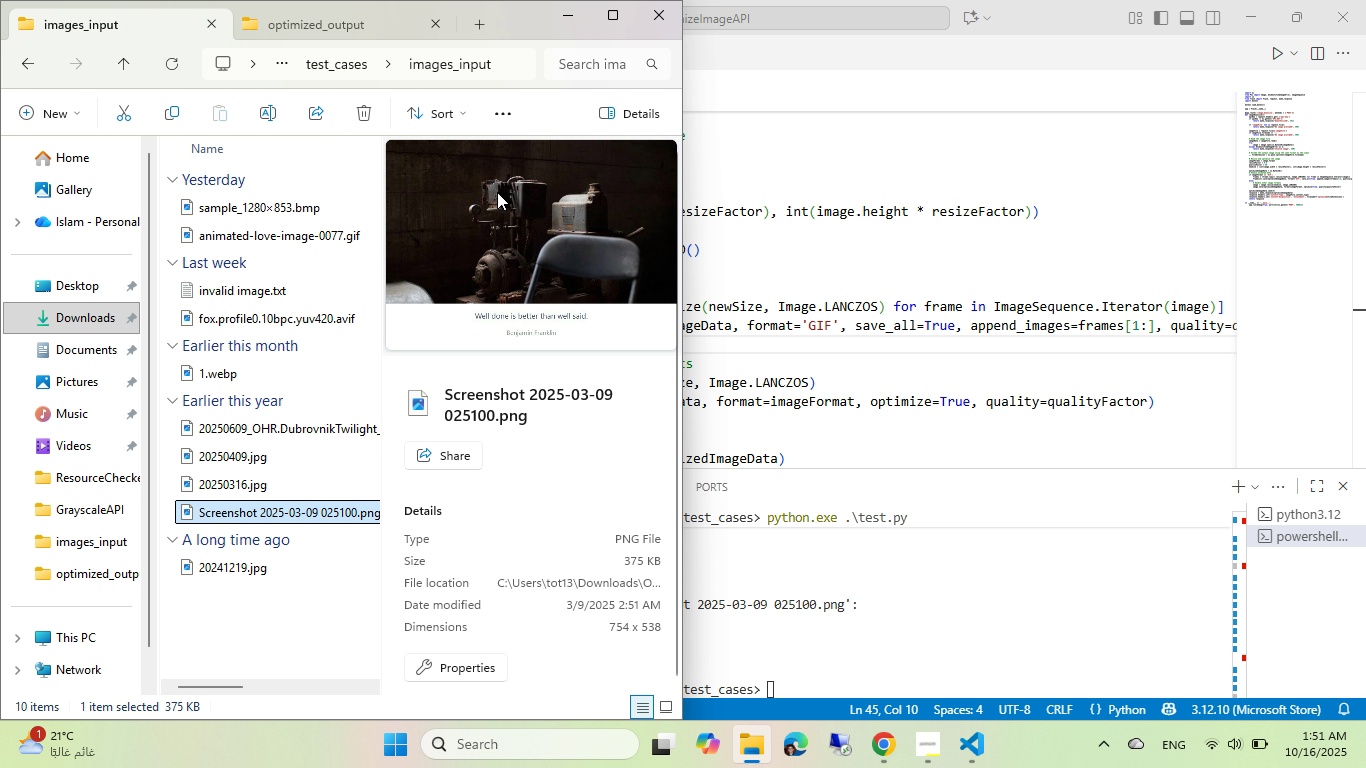 
scroll: coordinate [257, 392], scroll_direction: up, amount: 9.0
 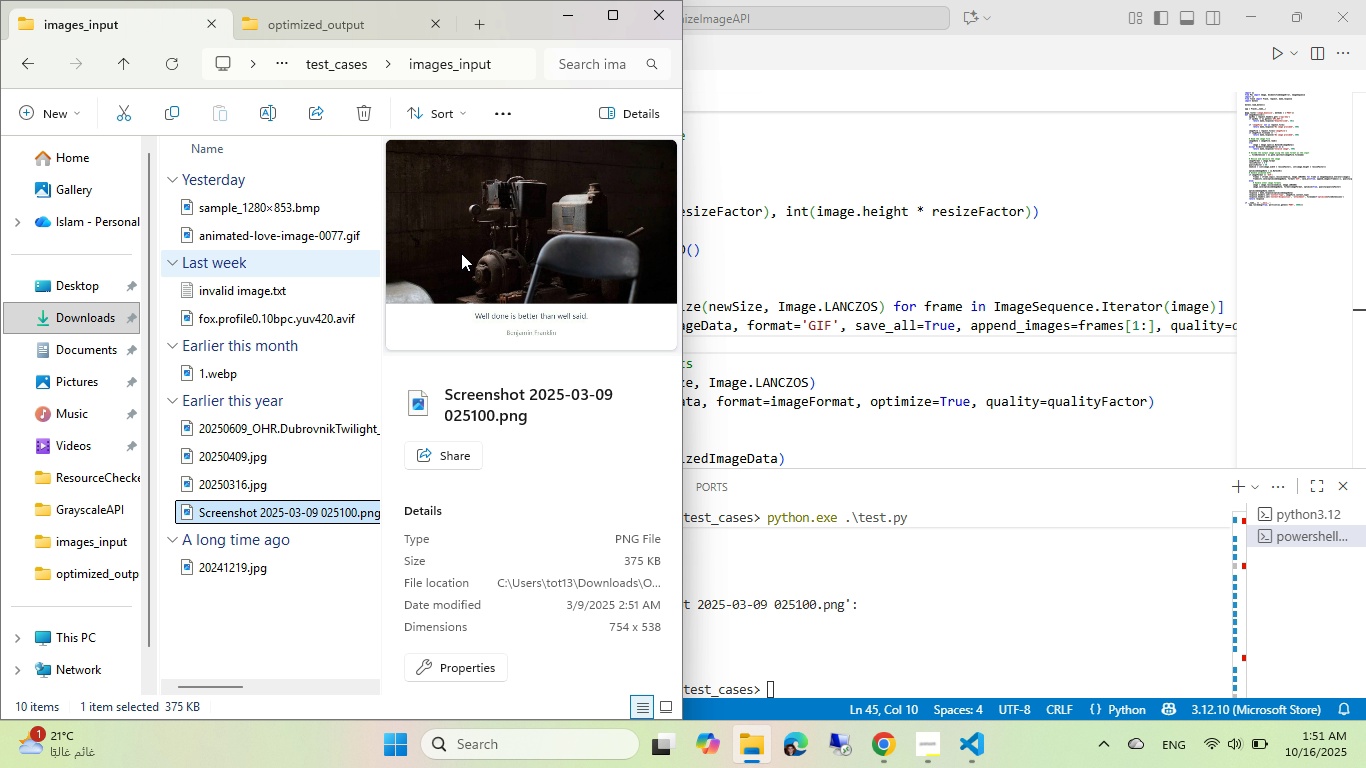 
left_click([736, 228])
 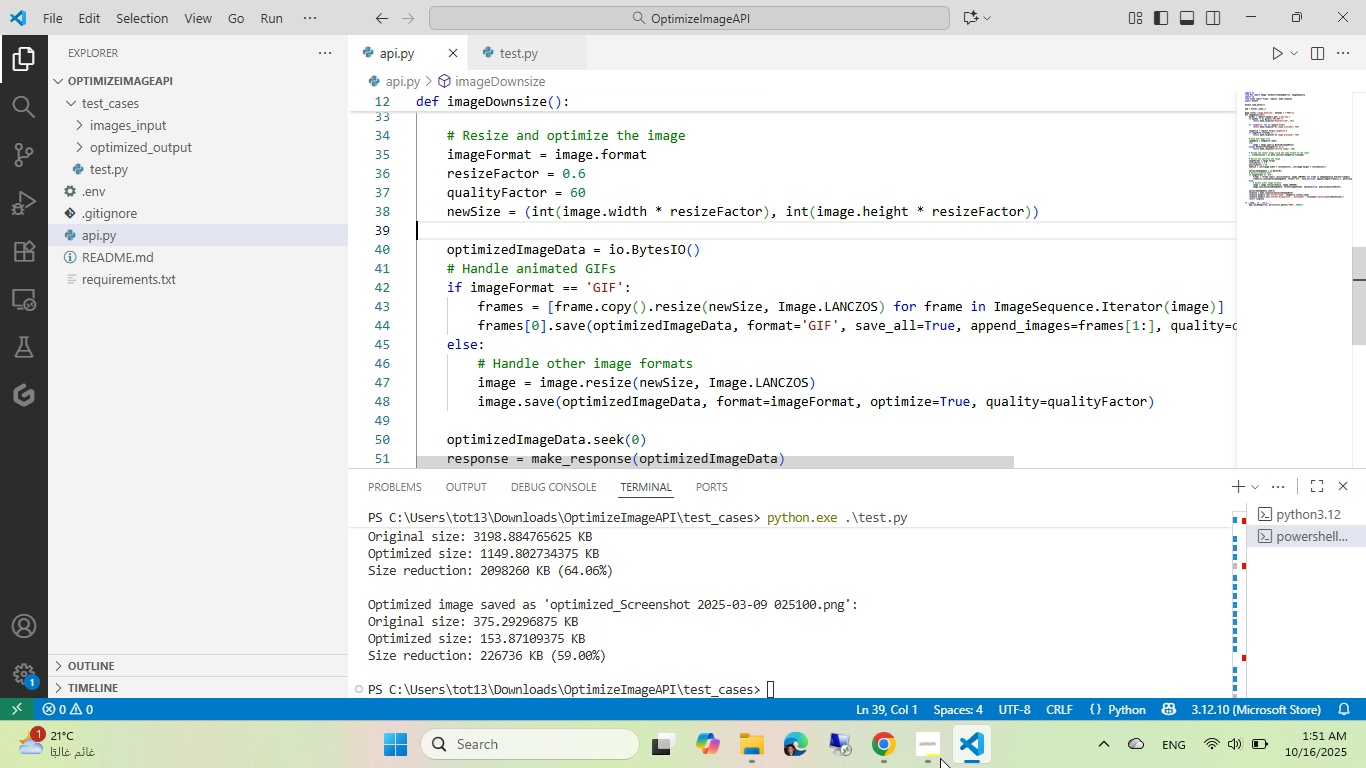 
left_click([928, 753])
 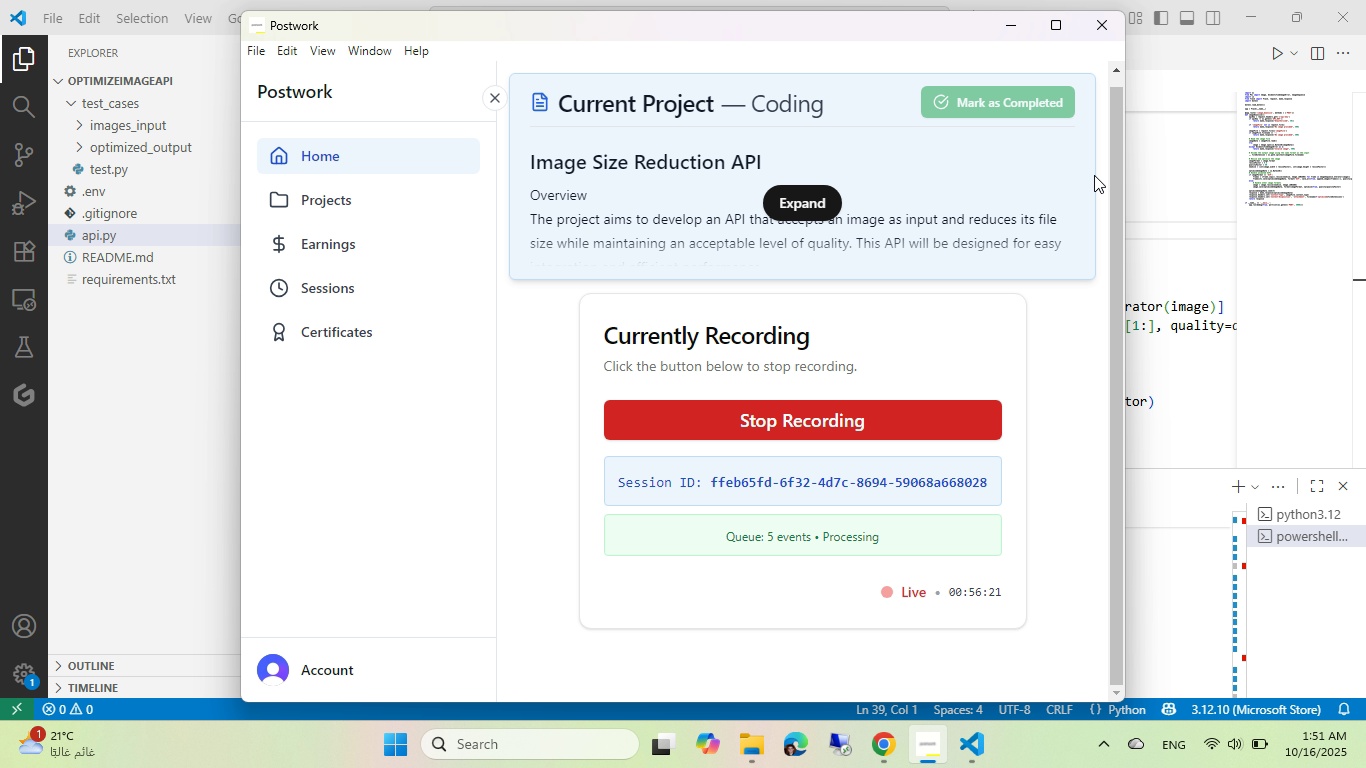 
left_click([1154, 205])
 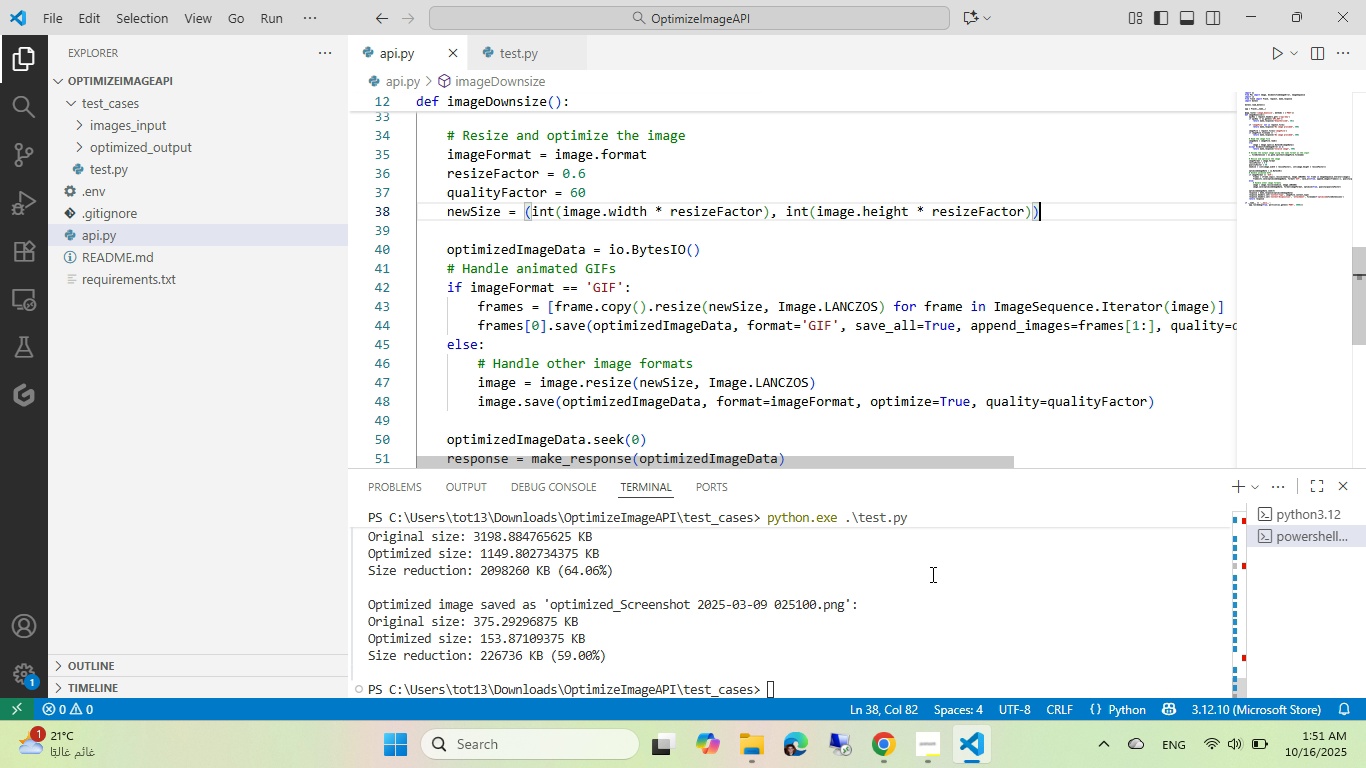 
left_click([903, 766])
 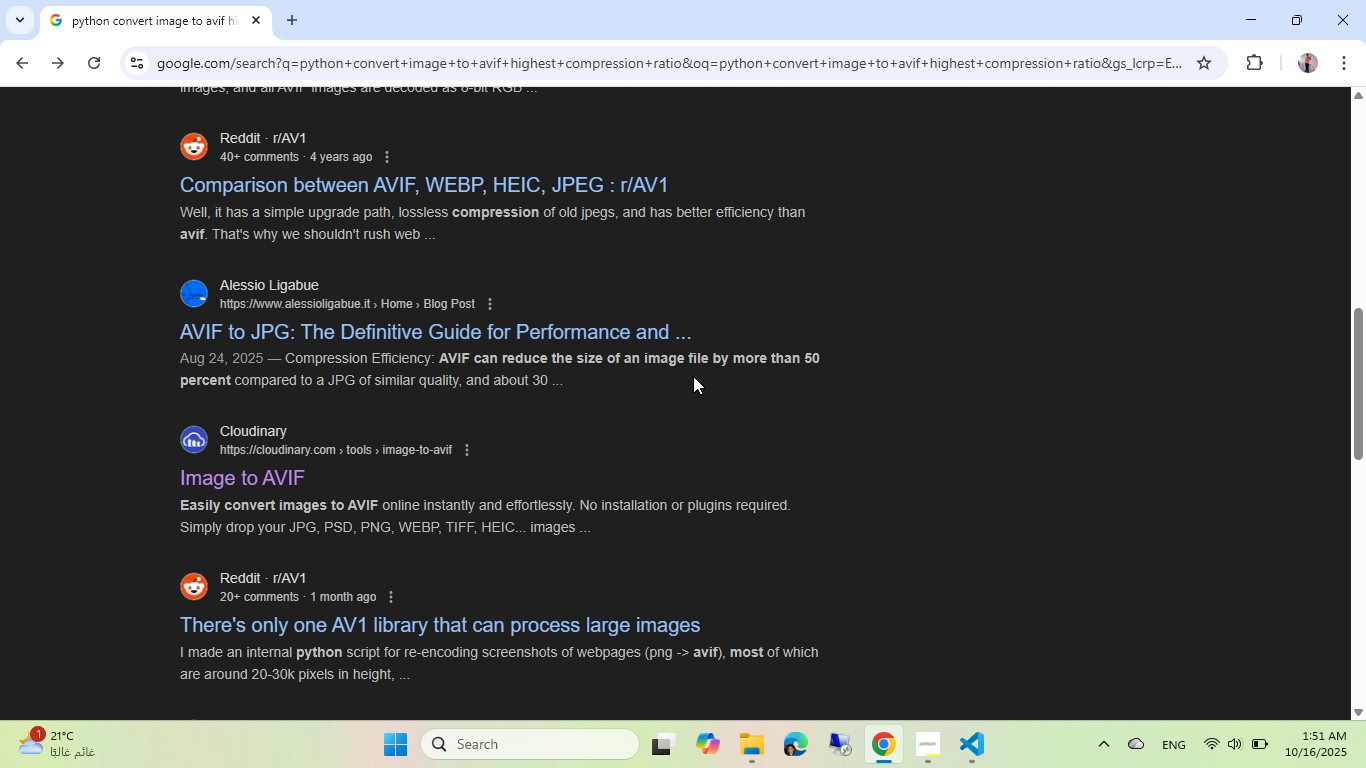 
left_click_drag(start_coordinate=[701, 365], to_coordinate=[805, 343])
 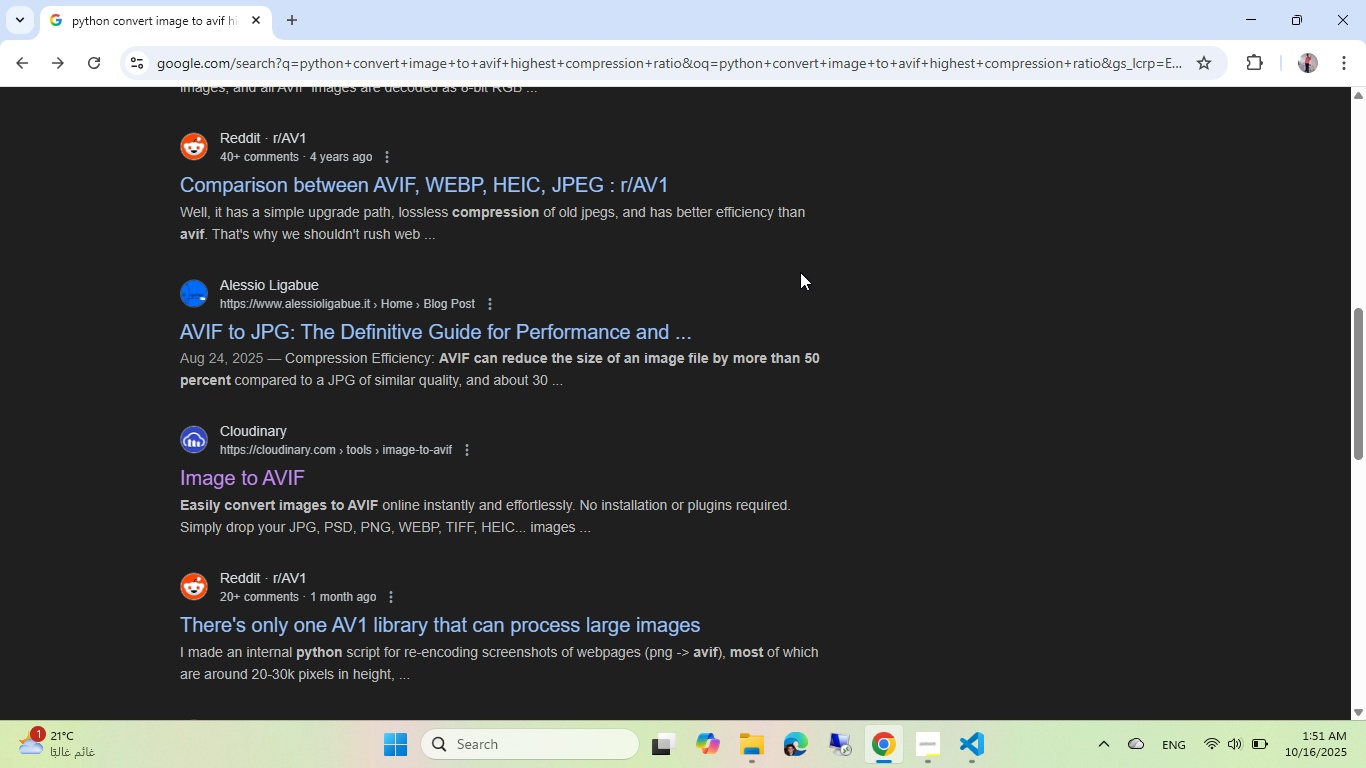 
left_click([800, 272])
 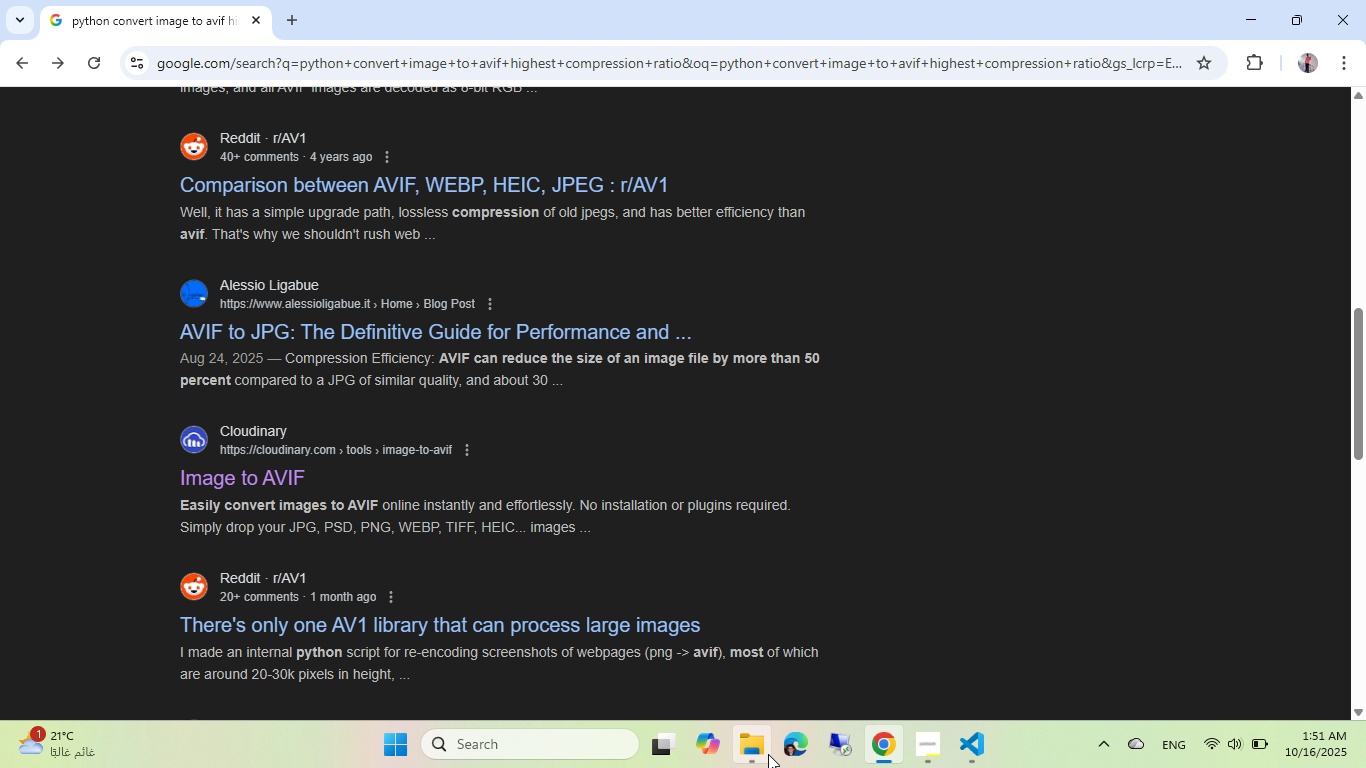 
left_click([761, 754])
 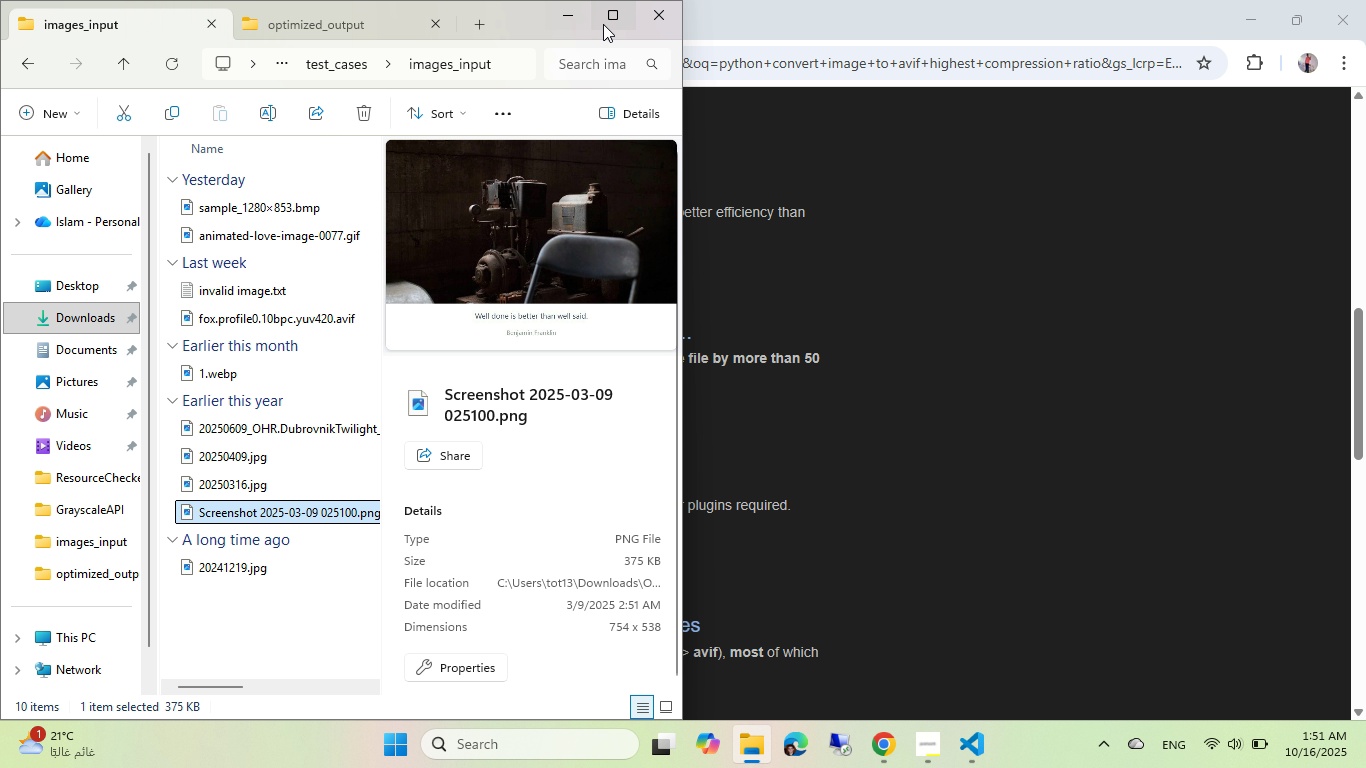 
left_click([603, 24])
 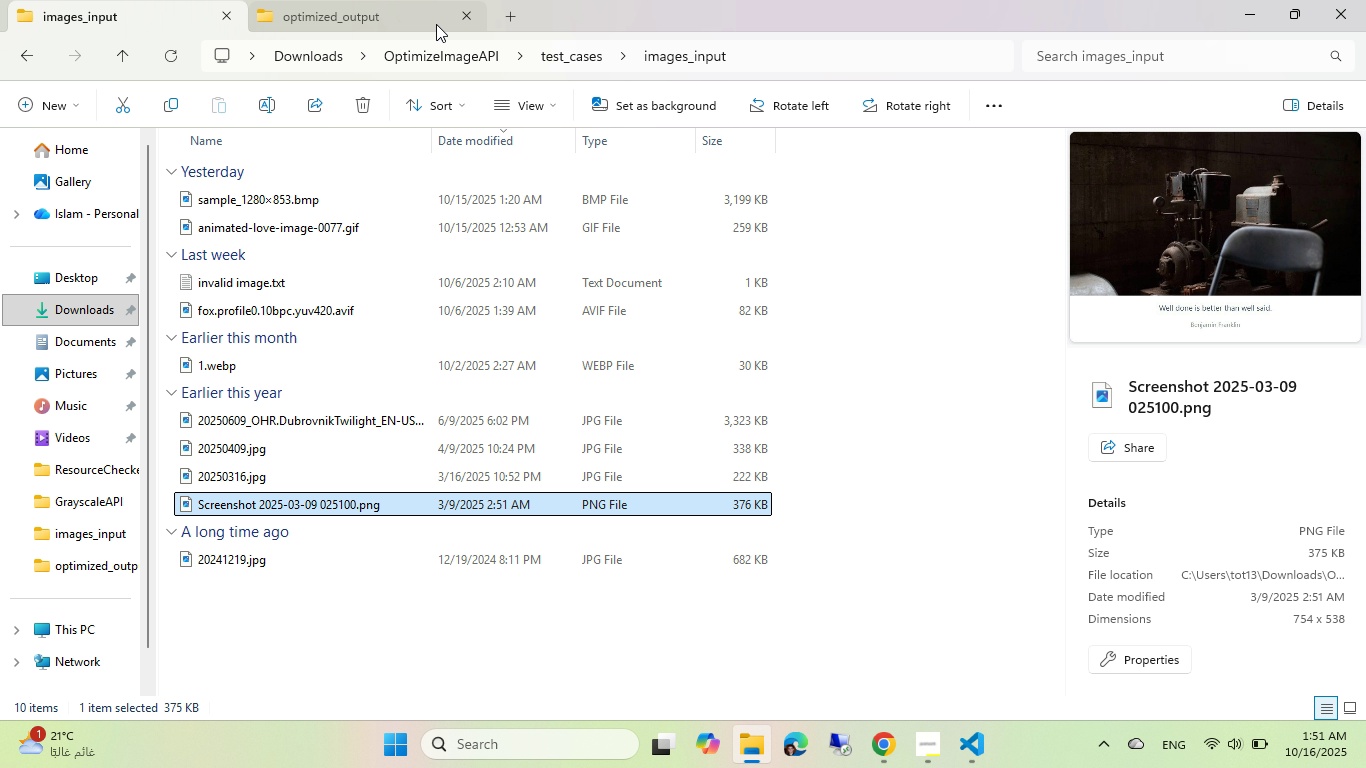 
left_click([462, 16])
 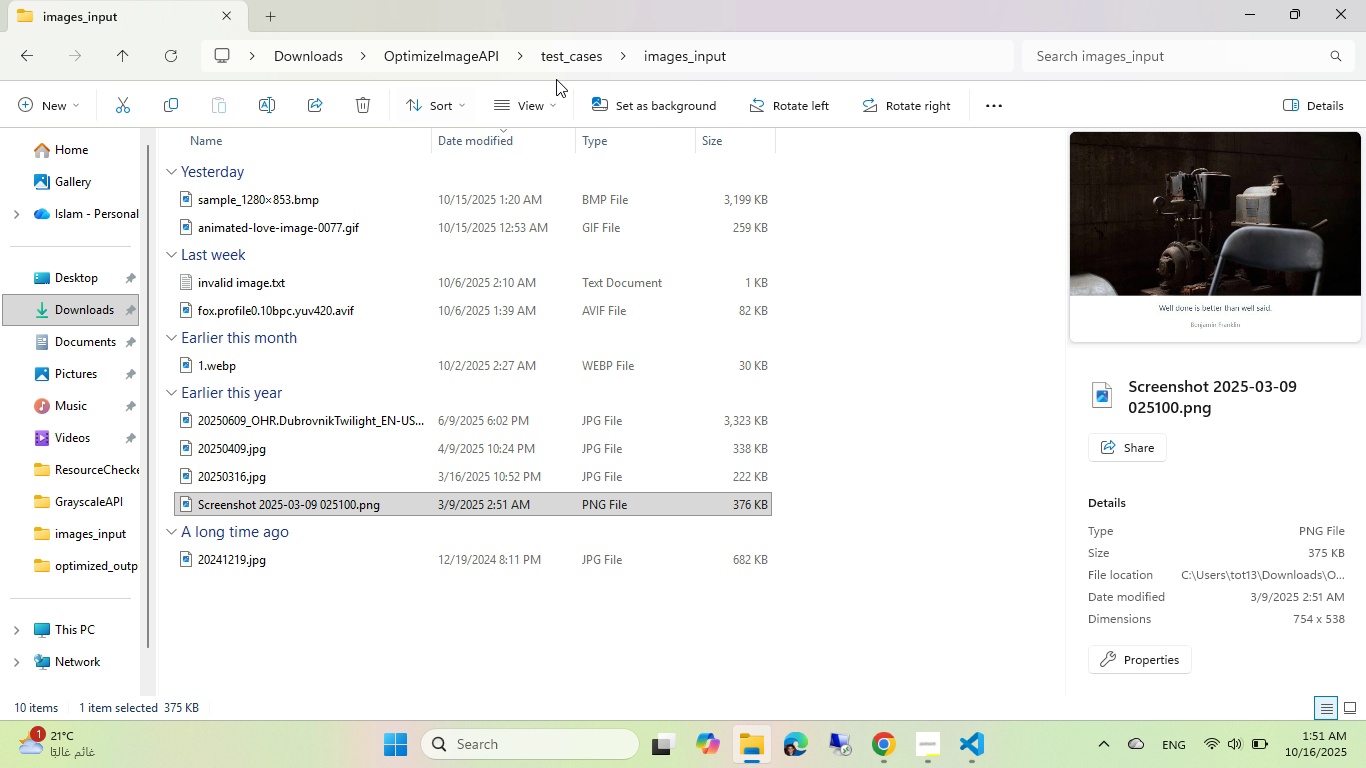 
left_click([573, 56])
 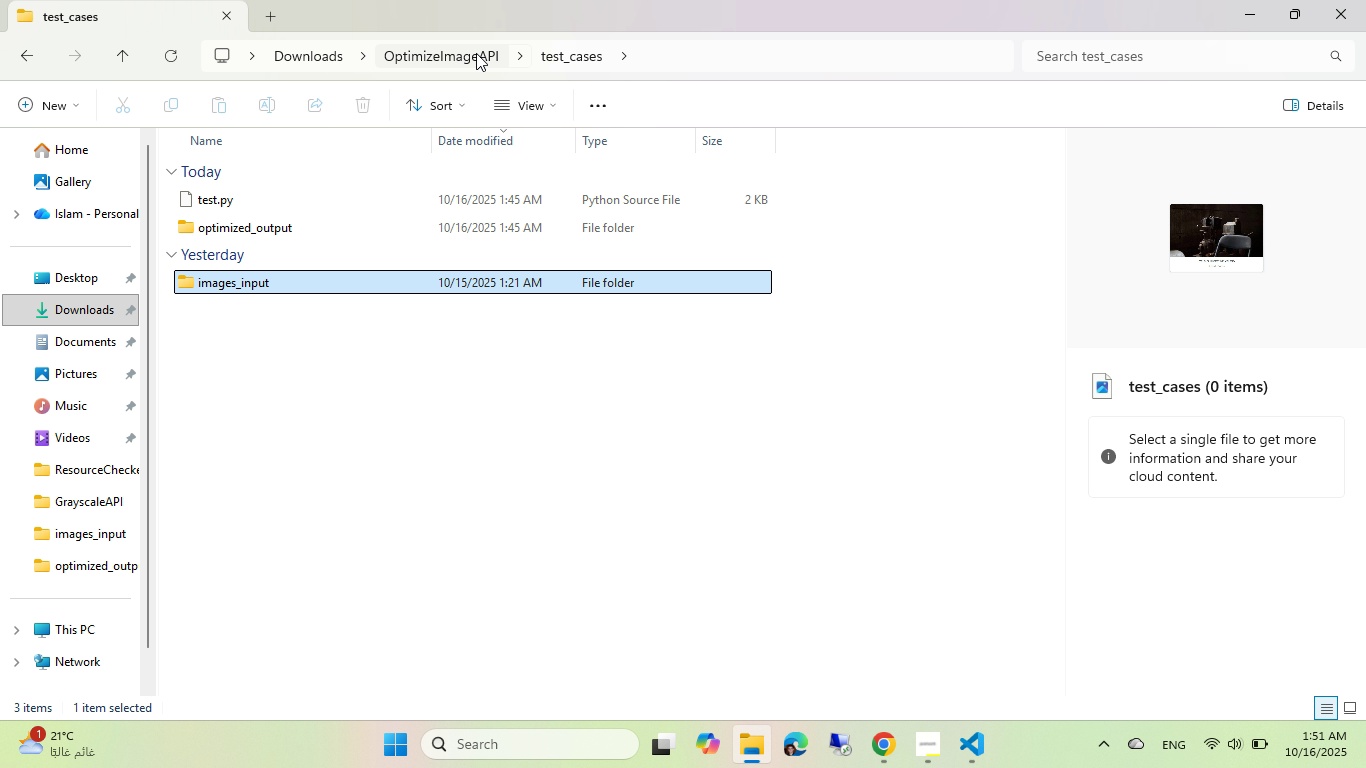 
left_click([476, 53])
 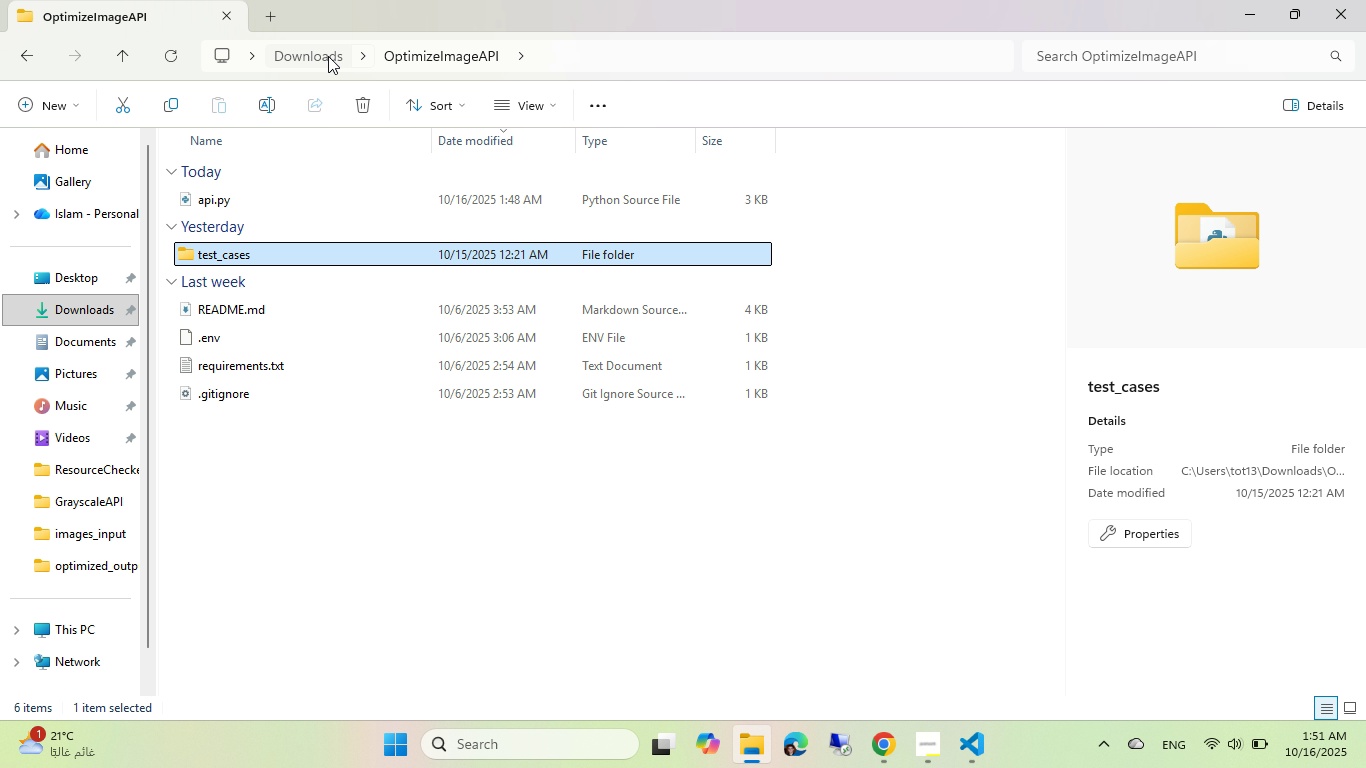 
left_click([328, 56])
 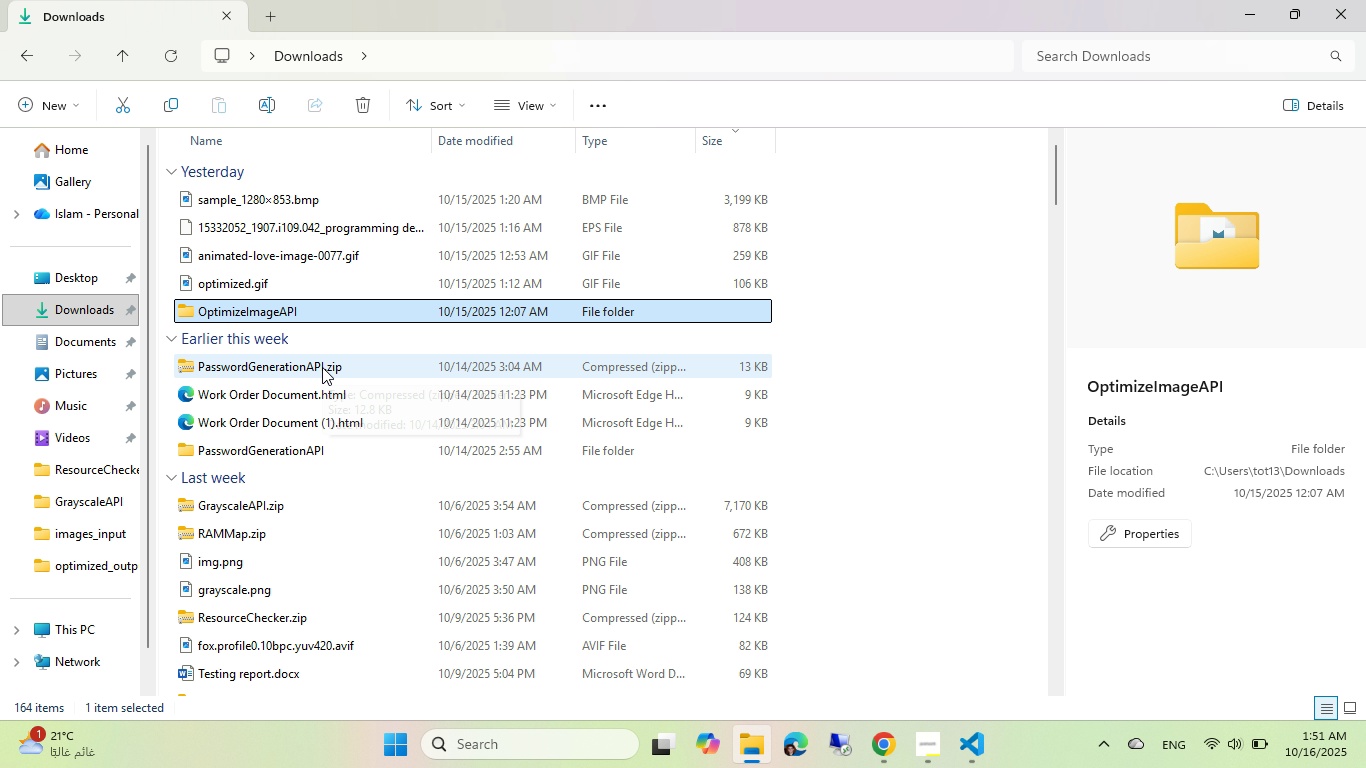 
scroll: coordinate [322, 367], scroll_direction: down, amount: 3.0
 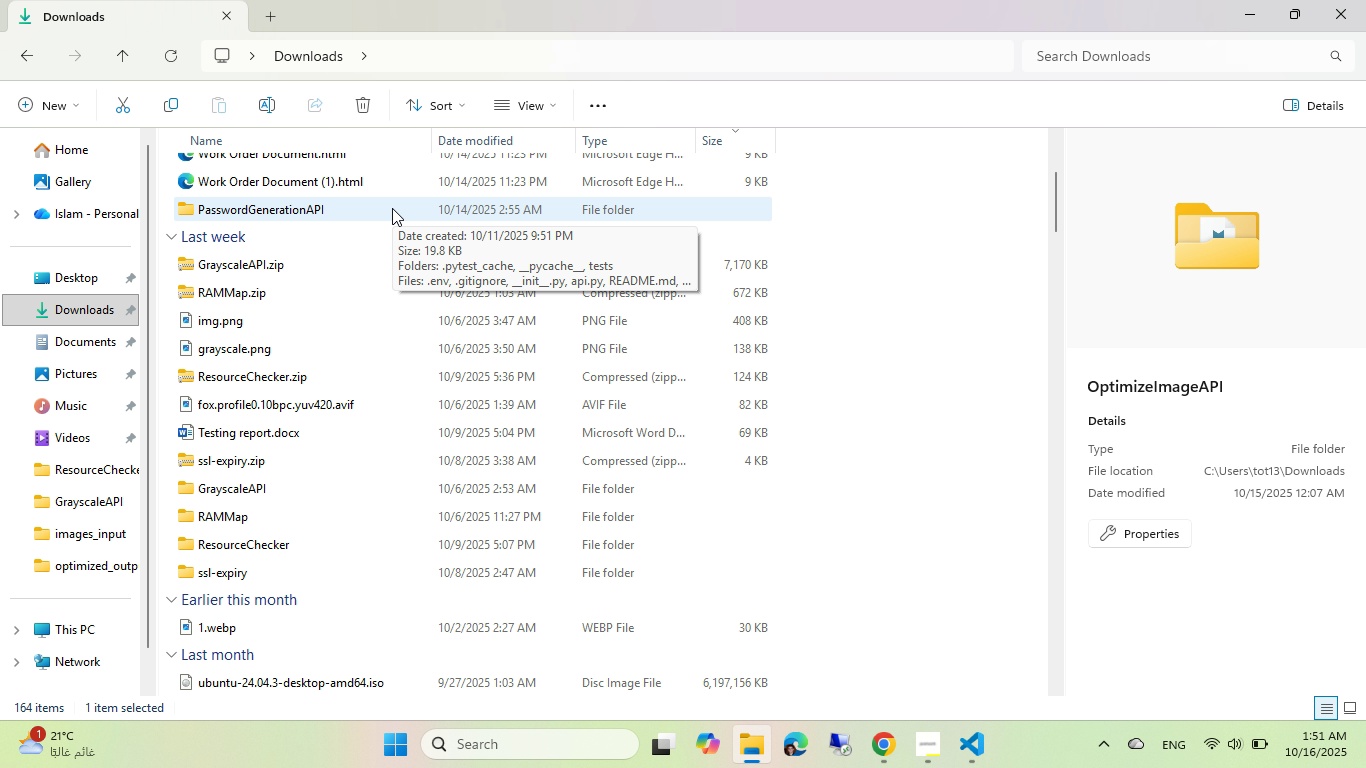 
wait(7.57)
 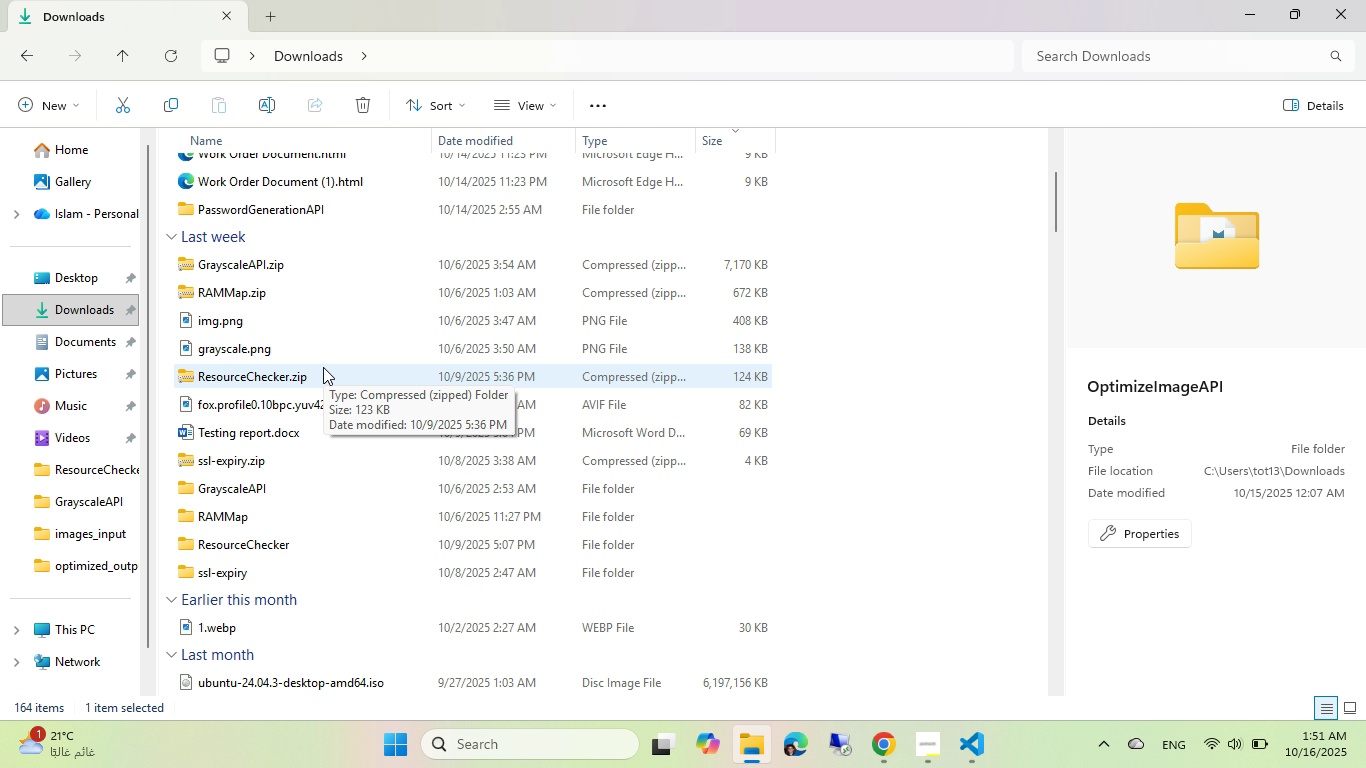 
left_click([282, 437])
 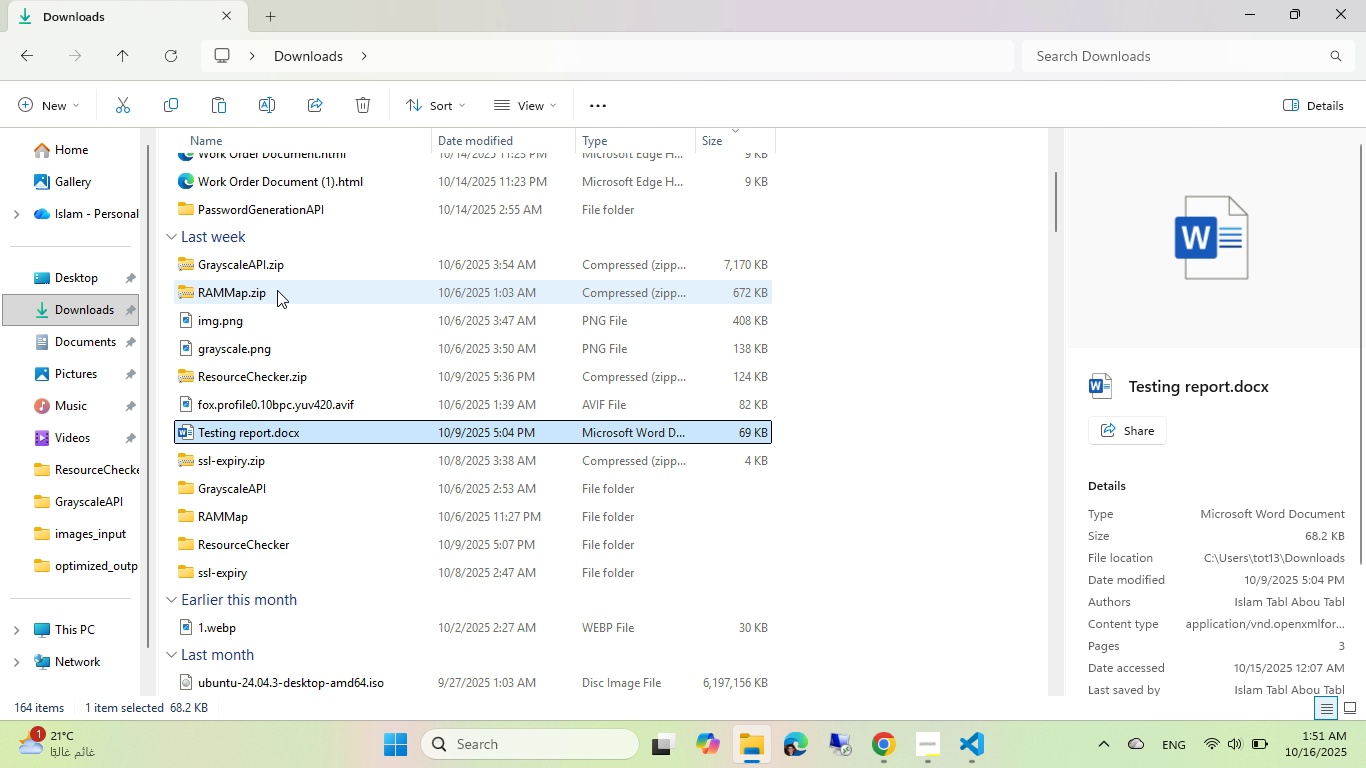 
key(Control+ControlLeft)
 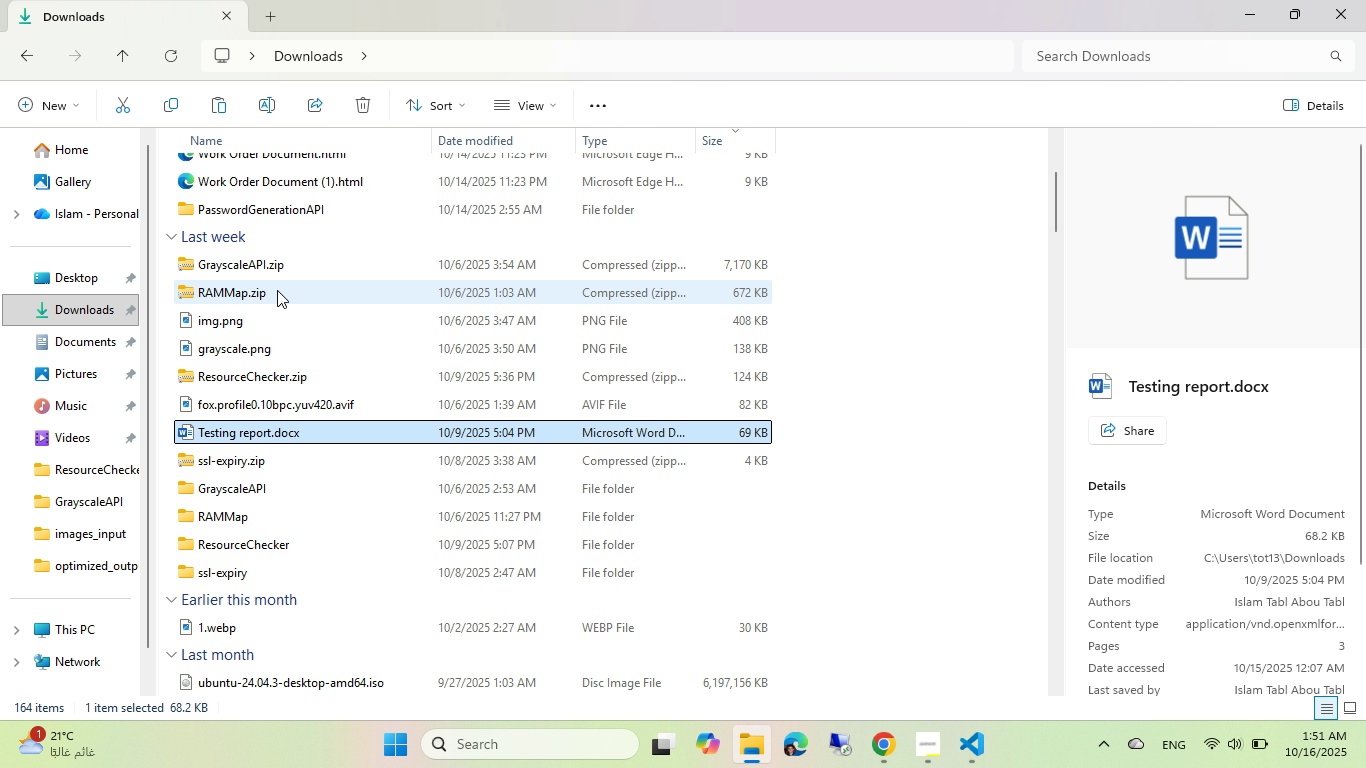 
key(Control+C)
 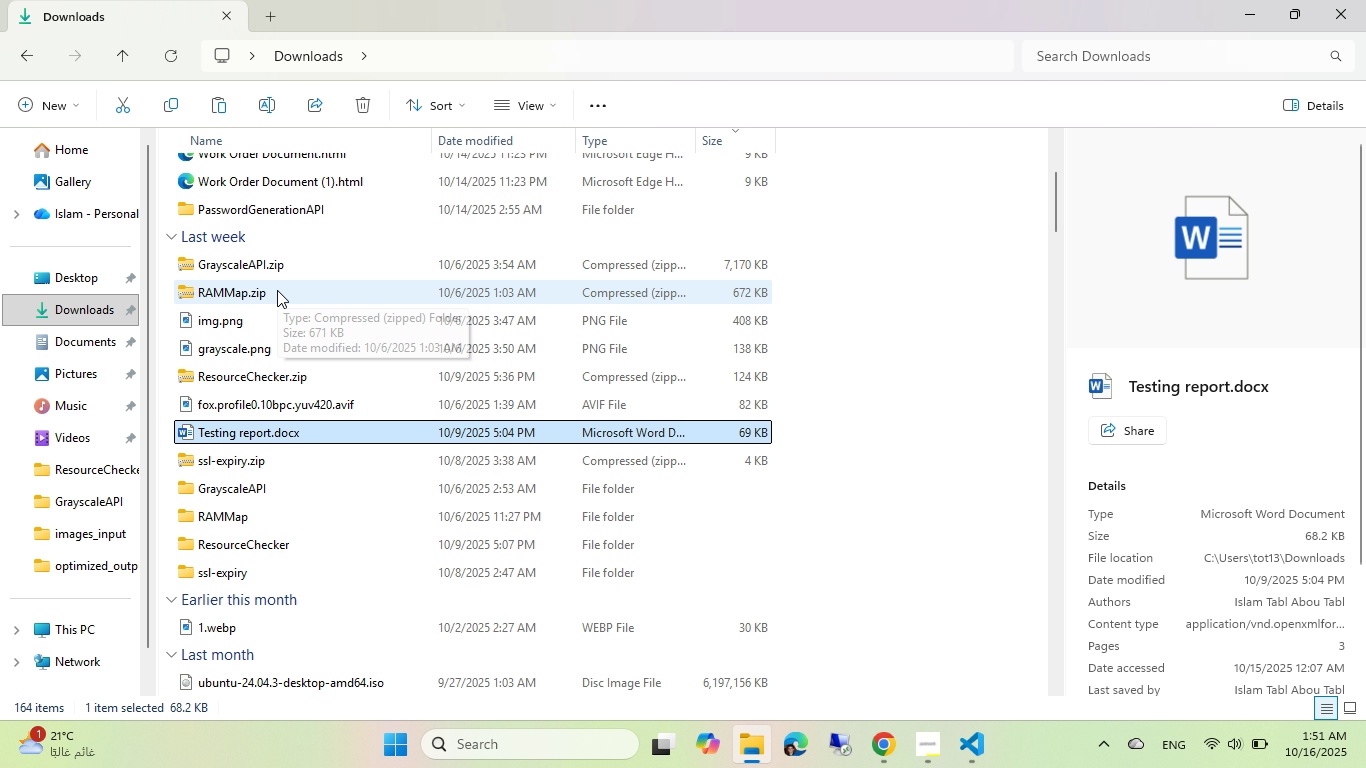 
scroll: coordinate [277, 290], scroll_direction: up, amount: 1.0
 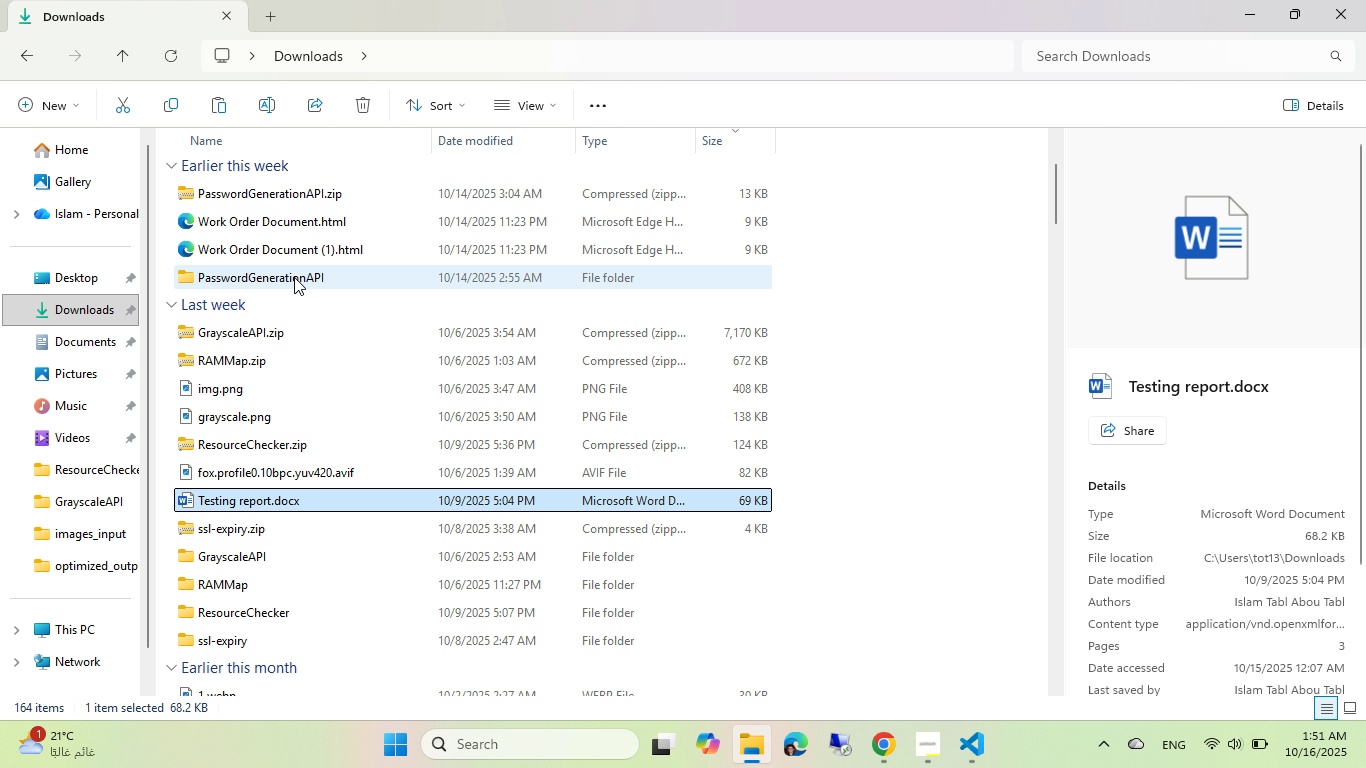 
double_click([294, 277])
 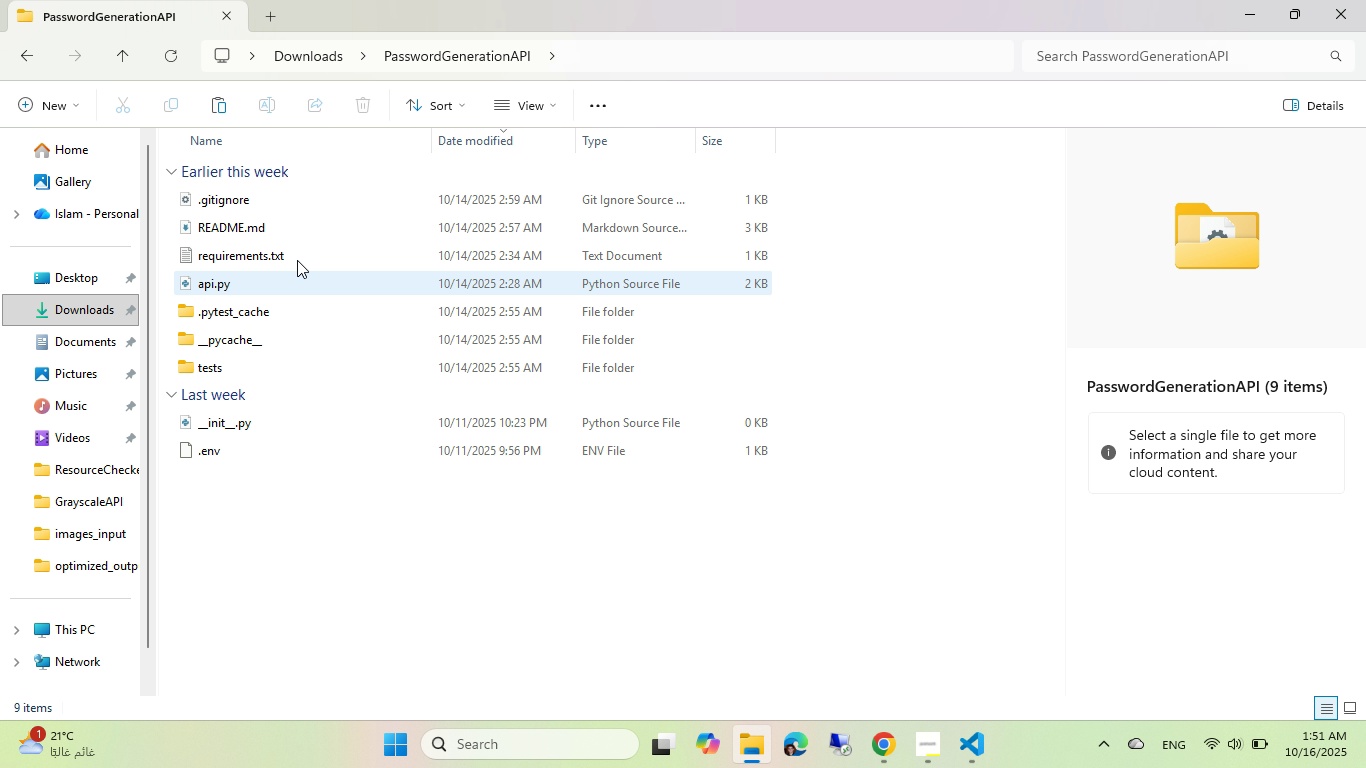 
left_click([307, 53])
 